 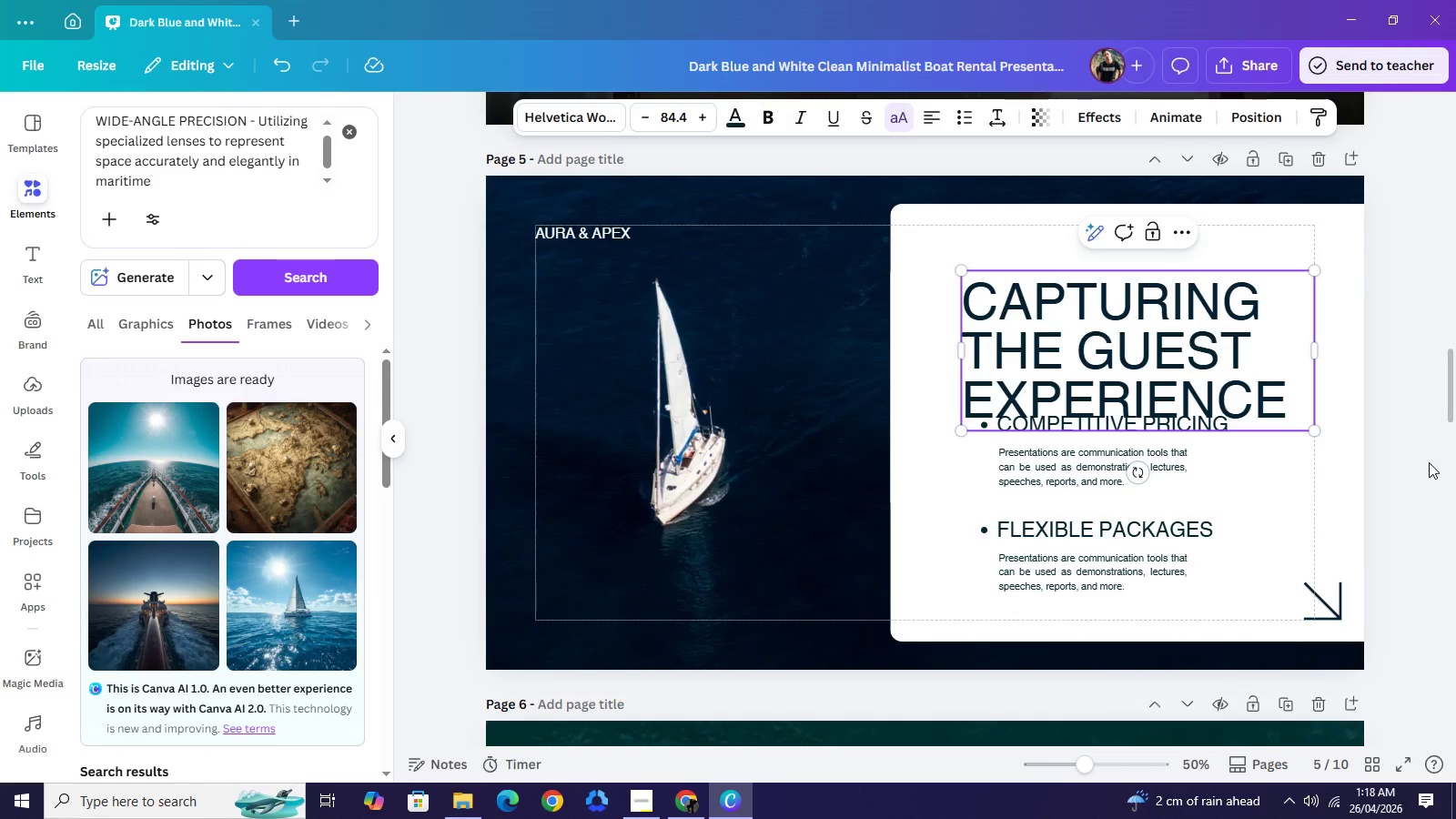 
left_click_drag(start_coordinate=[961, 455], to_coordinate=[1038, 490])
 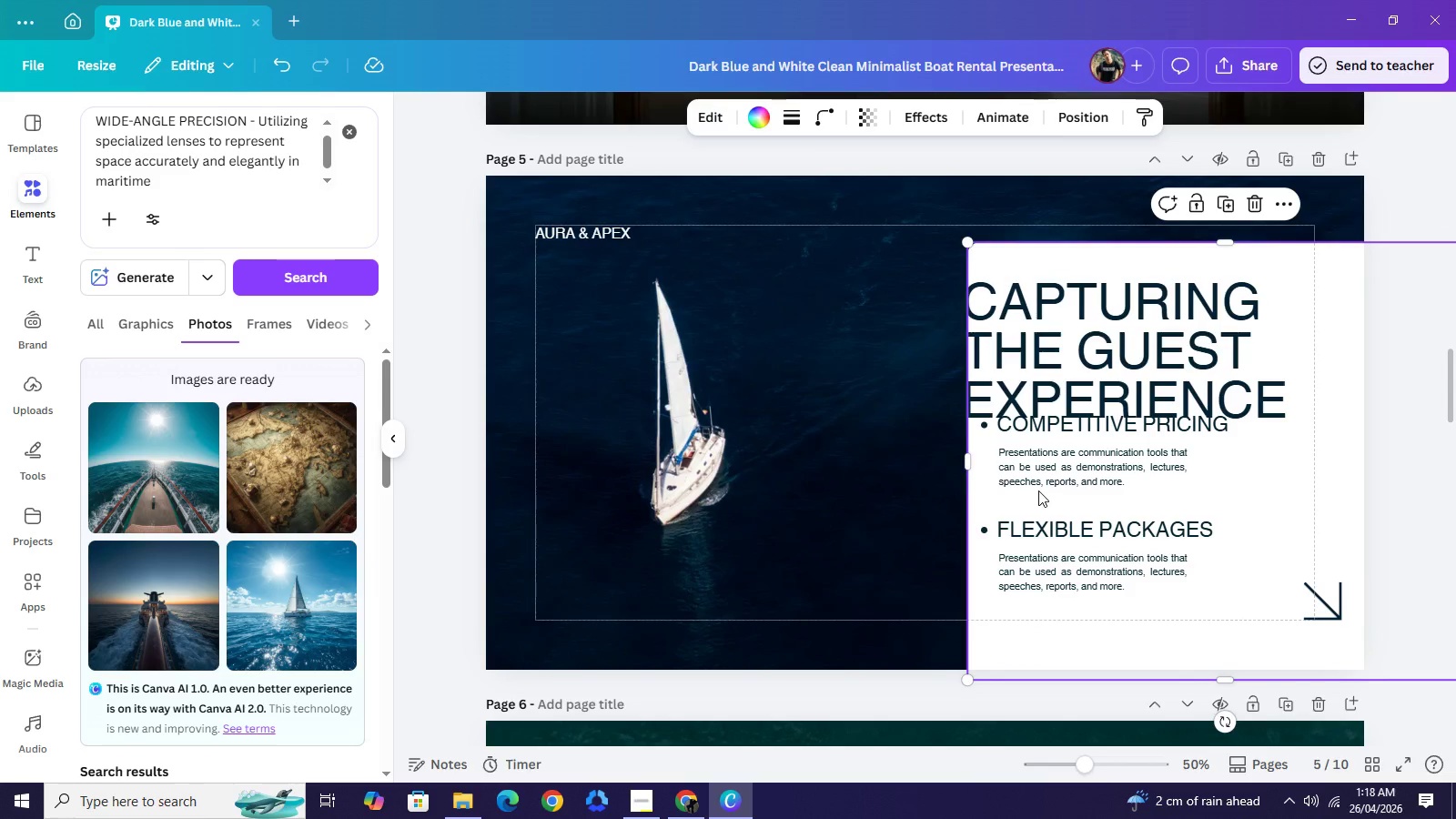 
key(Control+Z)
 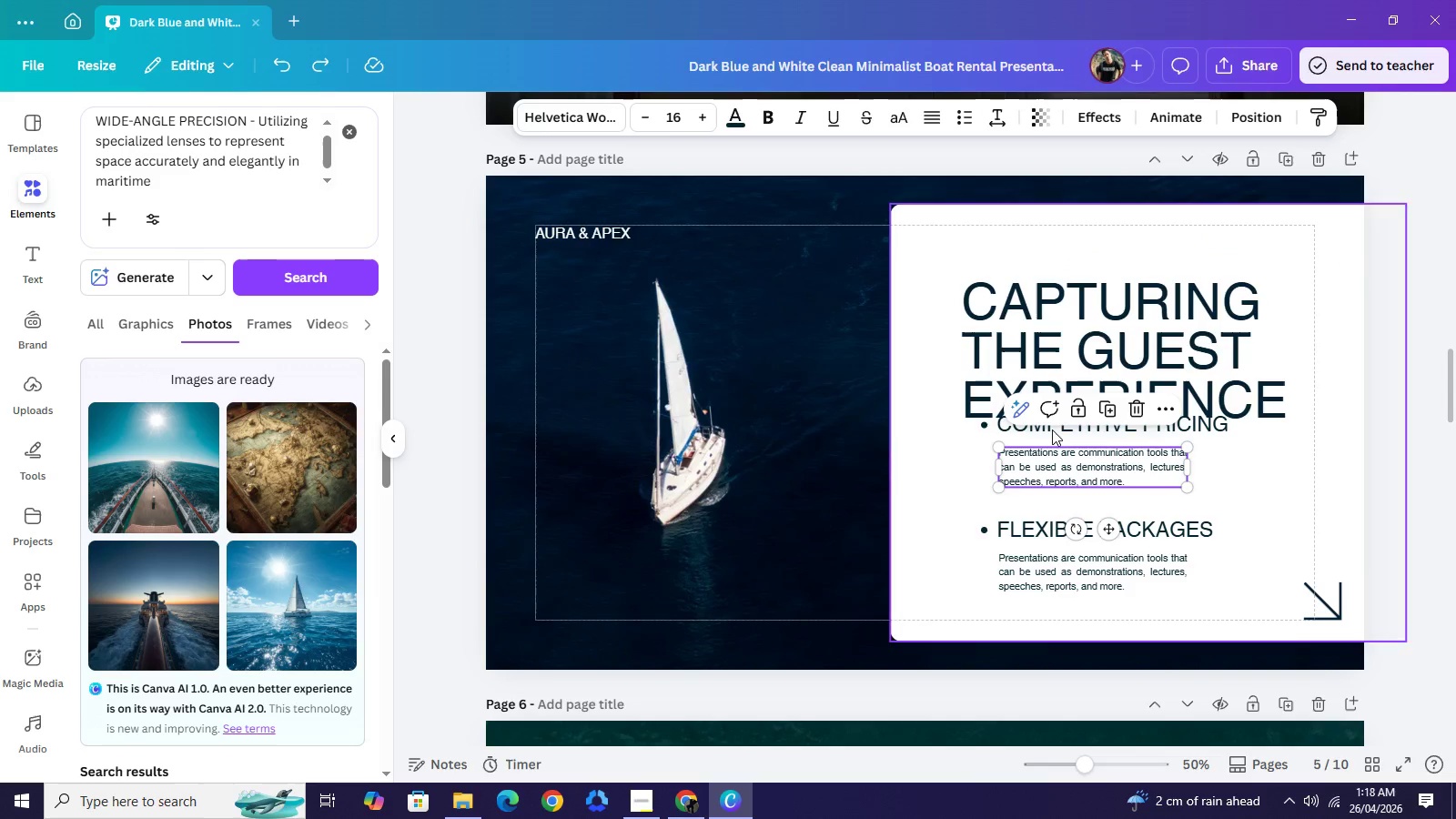 
key(Backspace)
 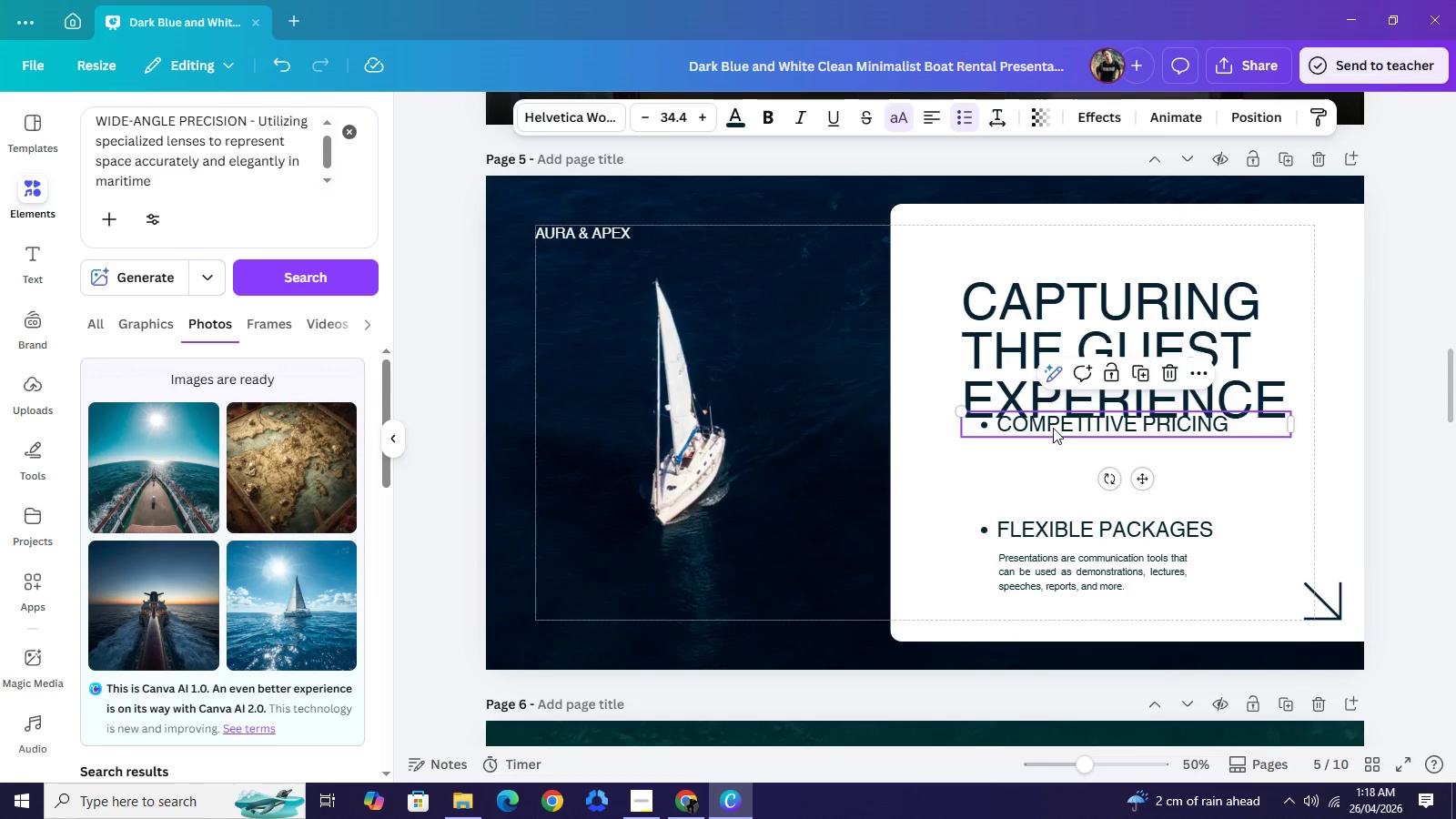 
left_click([1053, 429])
 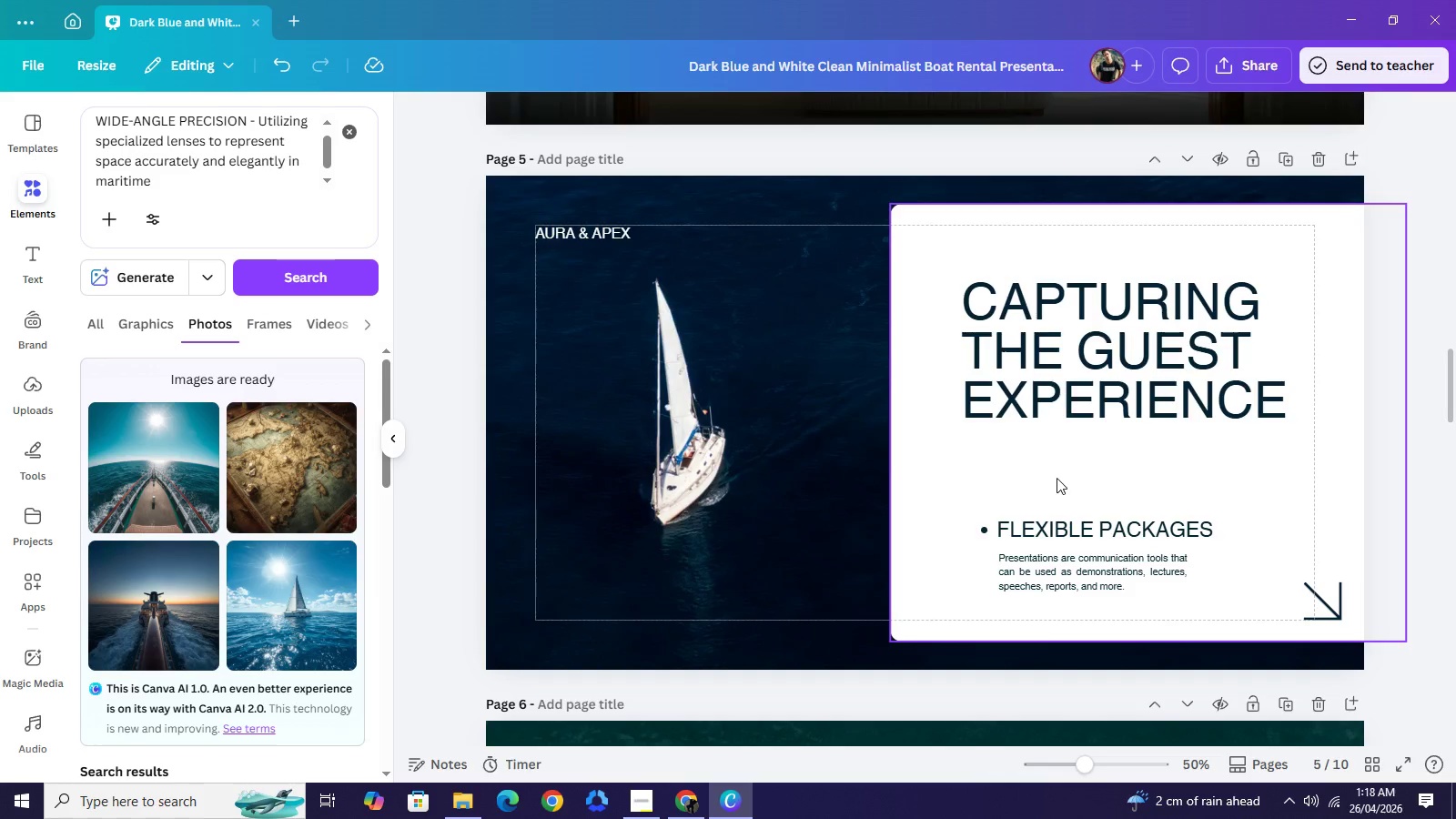 
key(Backspace)
 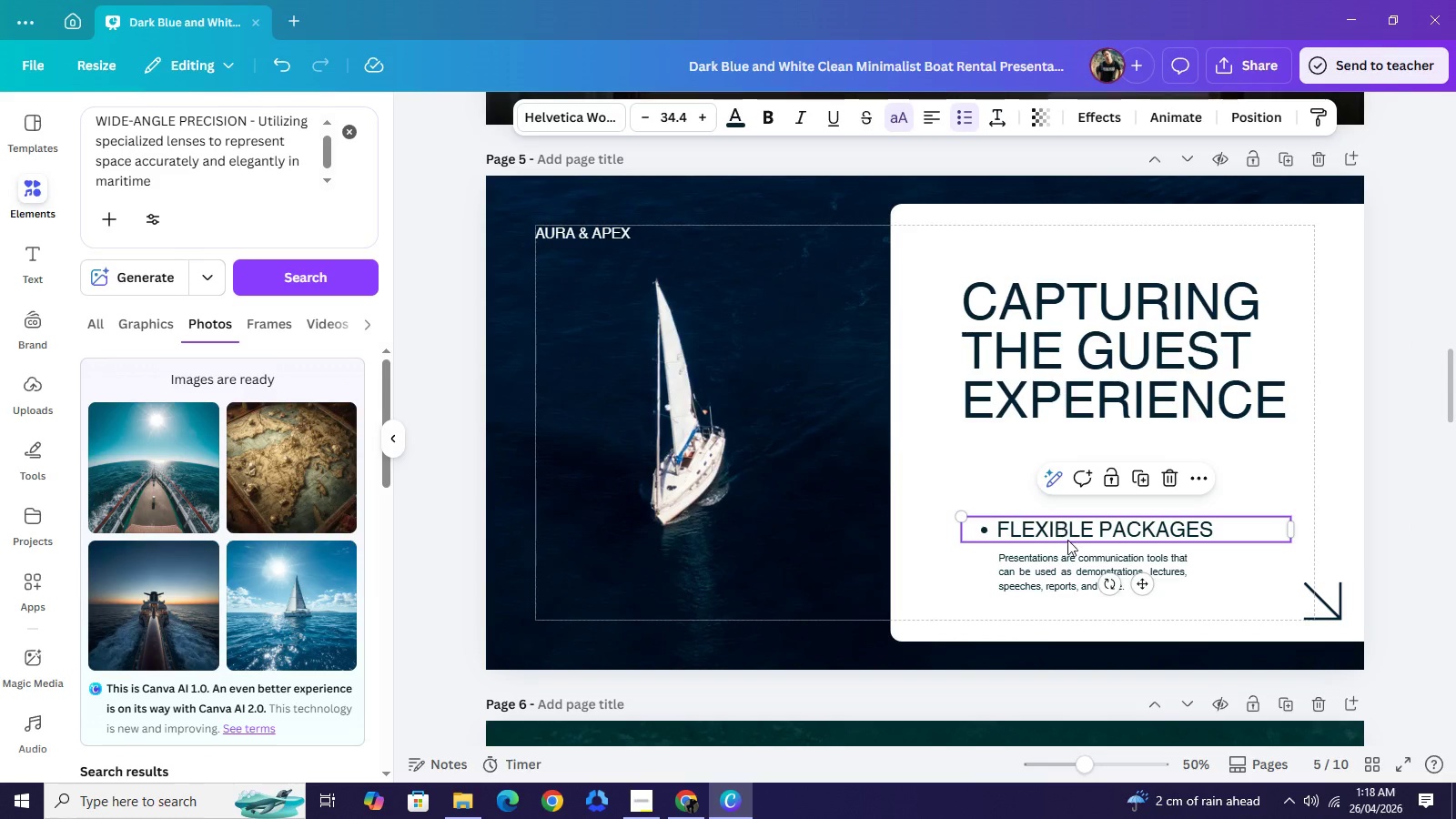 
key(Backspace)
 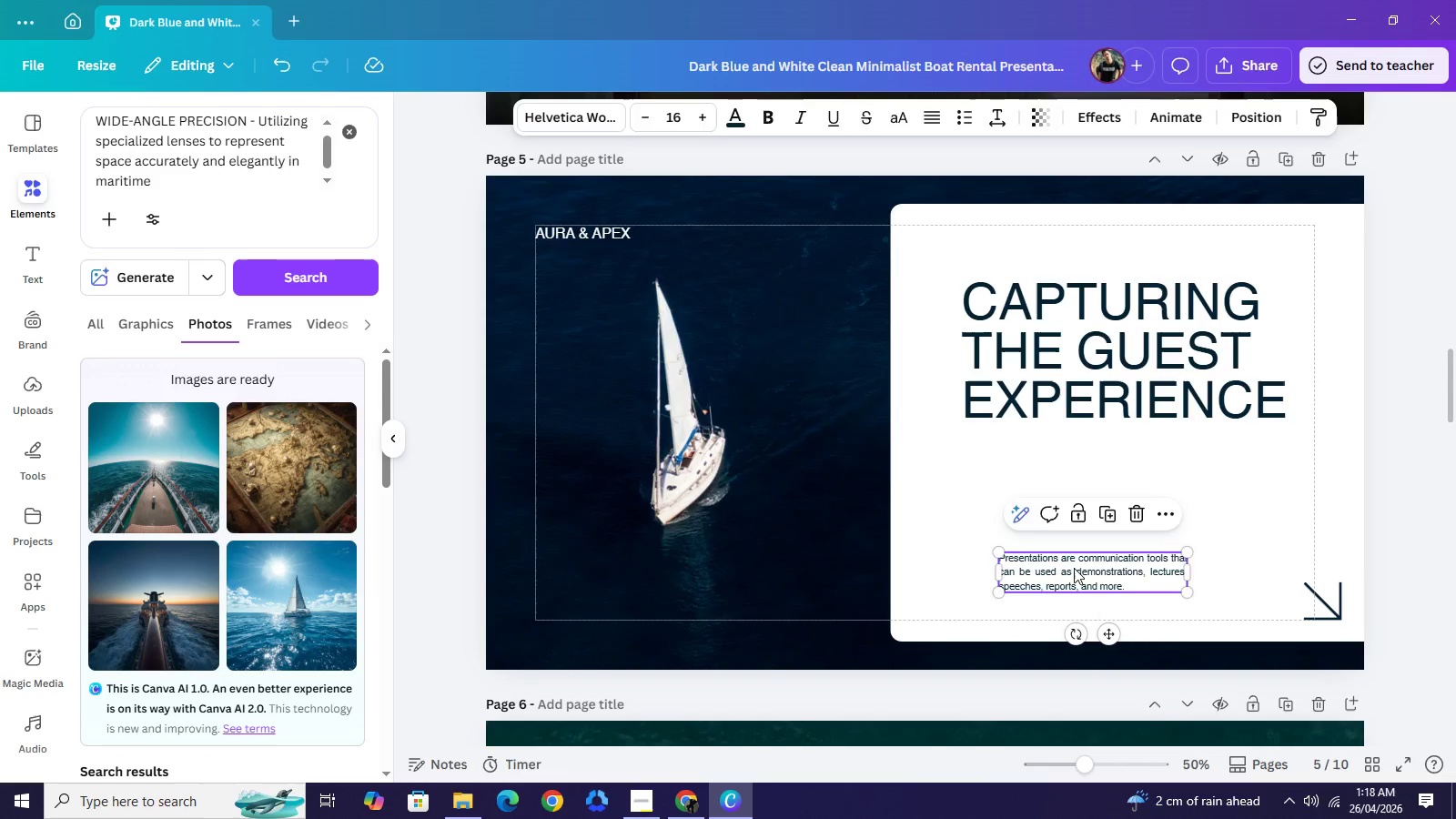 
left_click([1074, 568])
 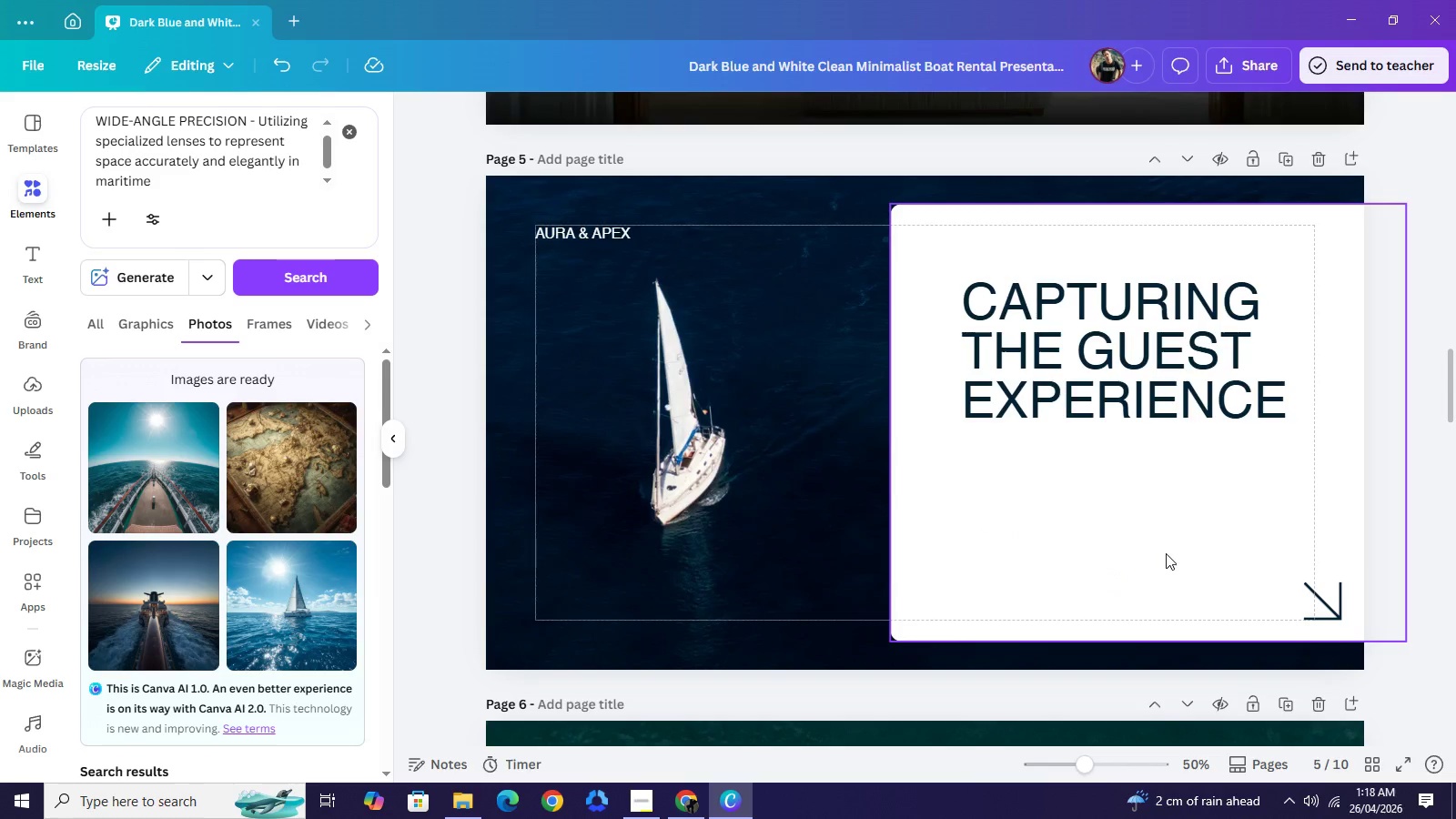 
key(Backspace)
 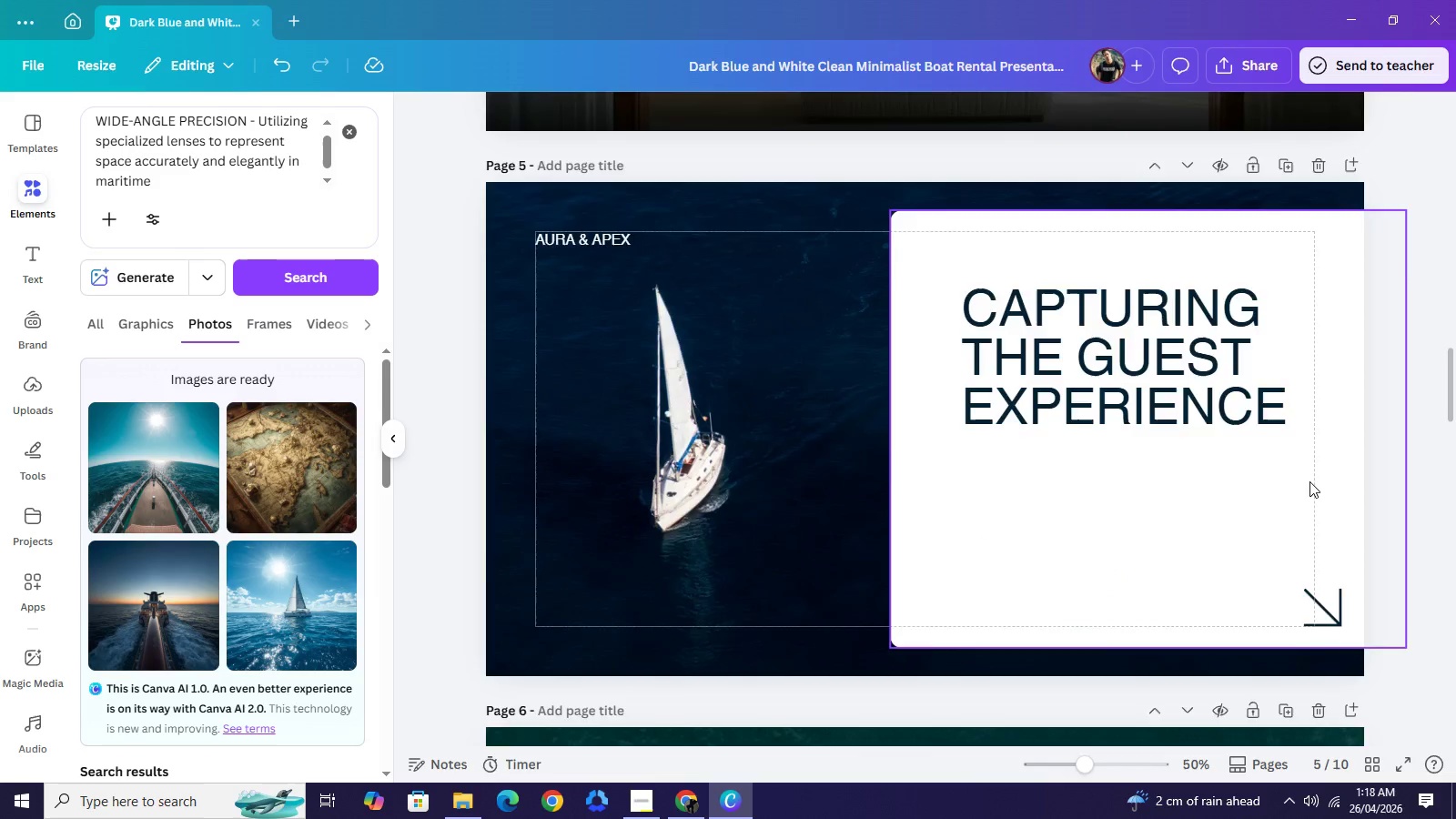 
scroll: coordinate [1309, 481], scroll_direction: up, amount: 4.0
 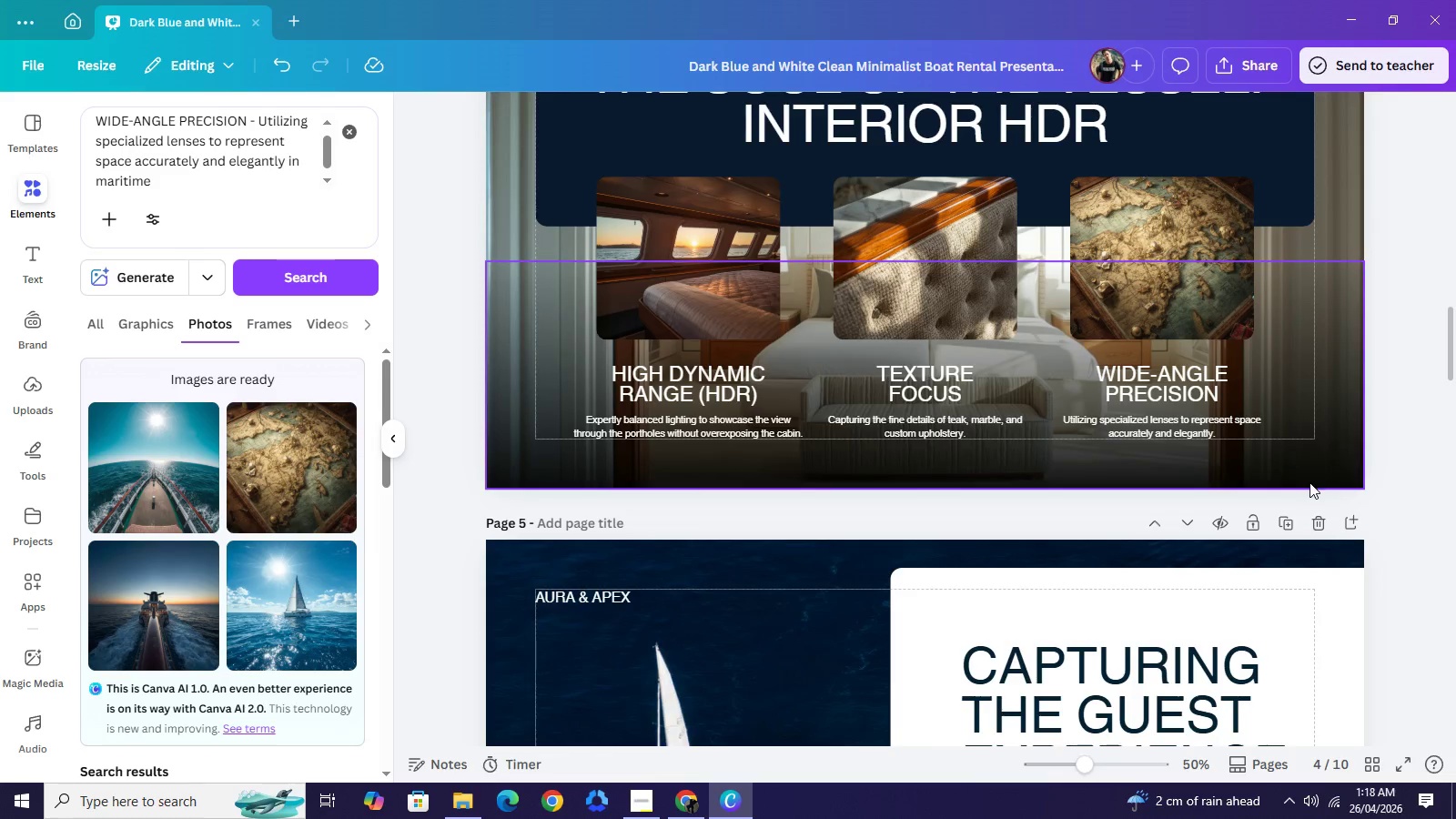 
scroll: coordinate [1309, 498], scroll_direction: down, amount: 3.0
 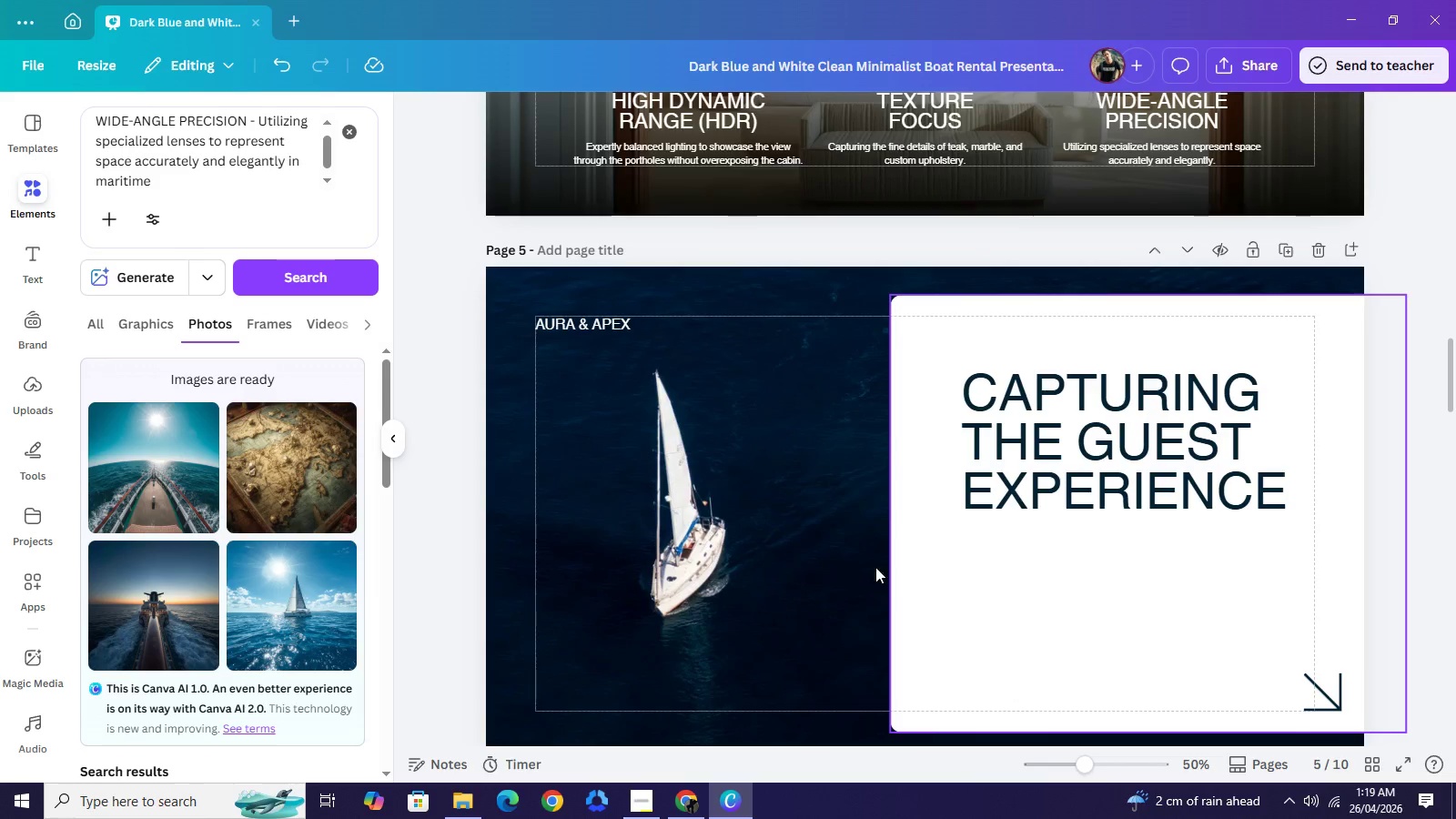 
wait(15.62)
 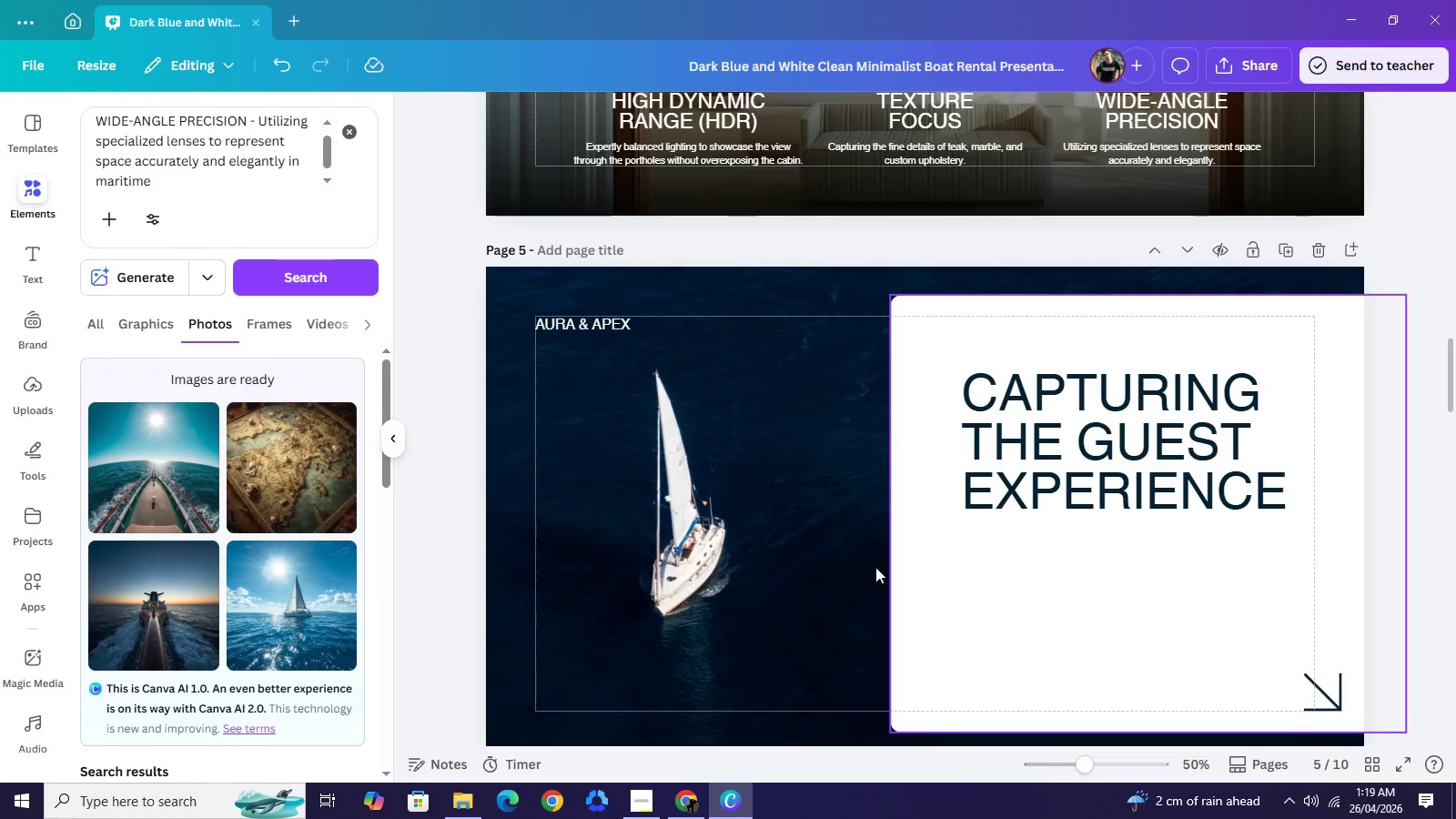 
left_click([740, 126])
 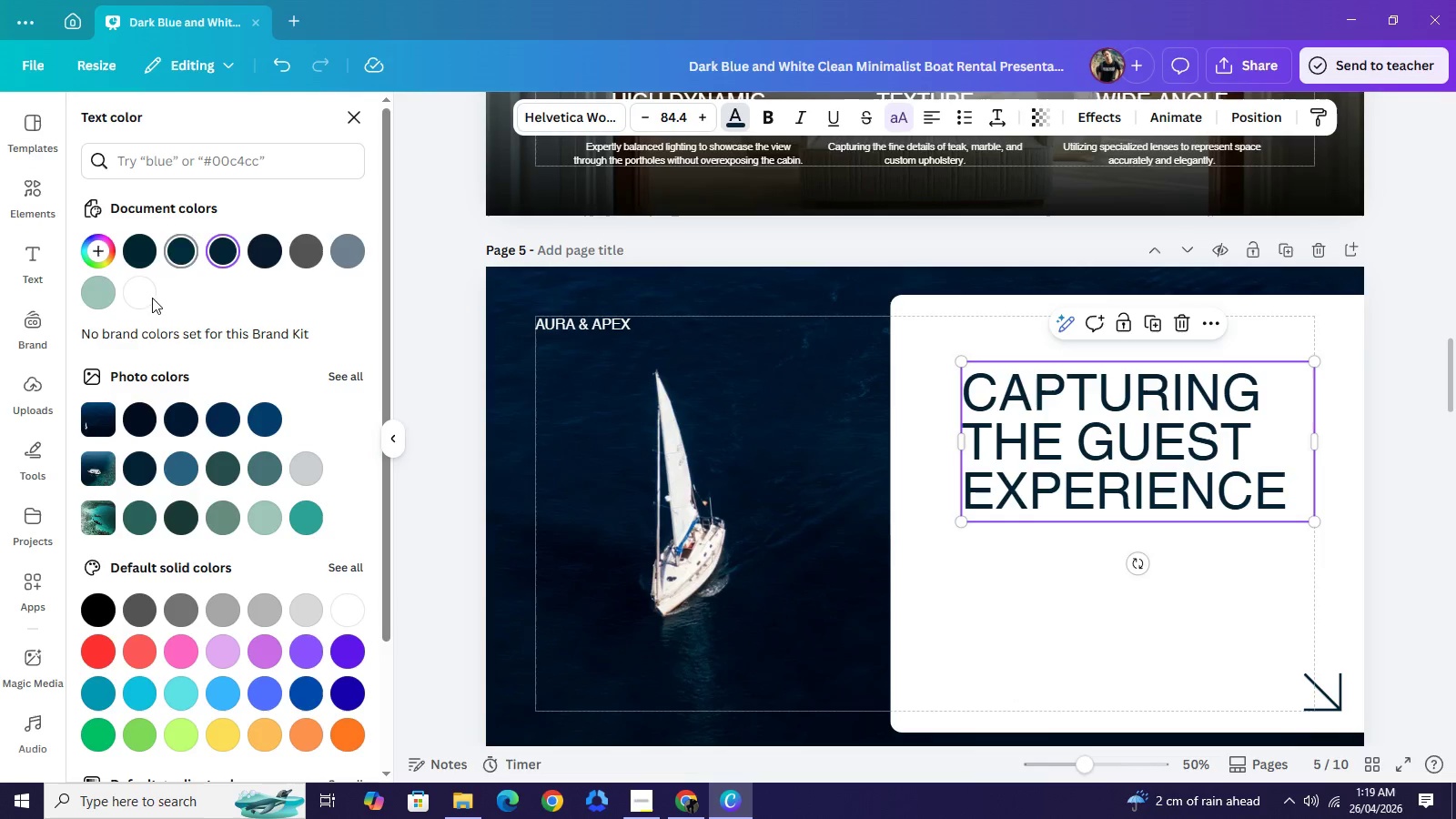 
left_click([149, 299])
 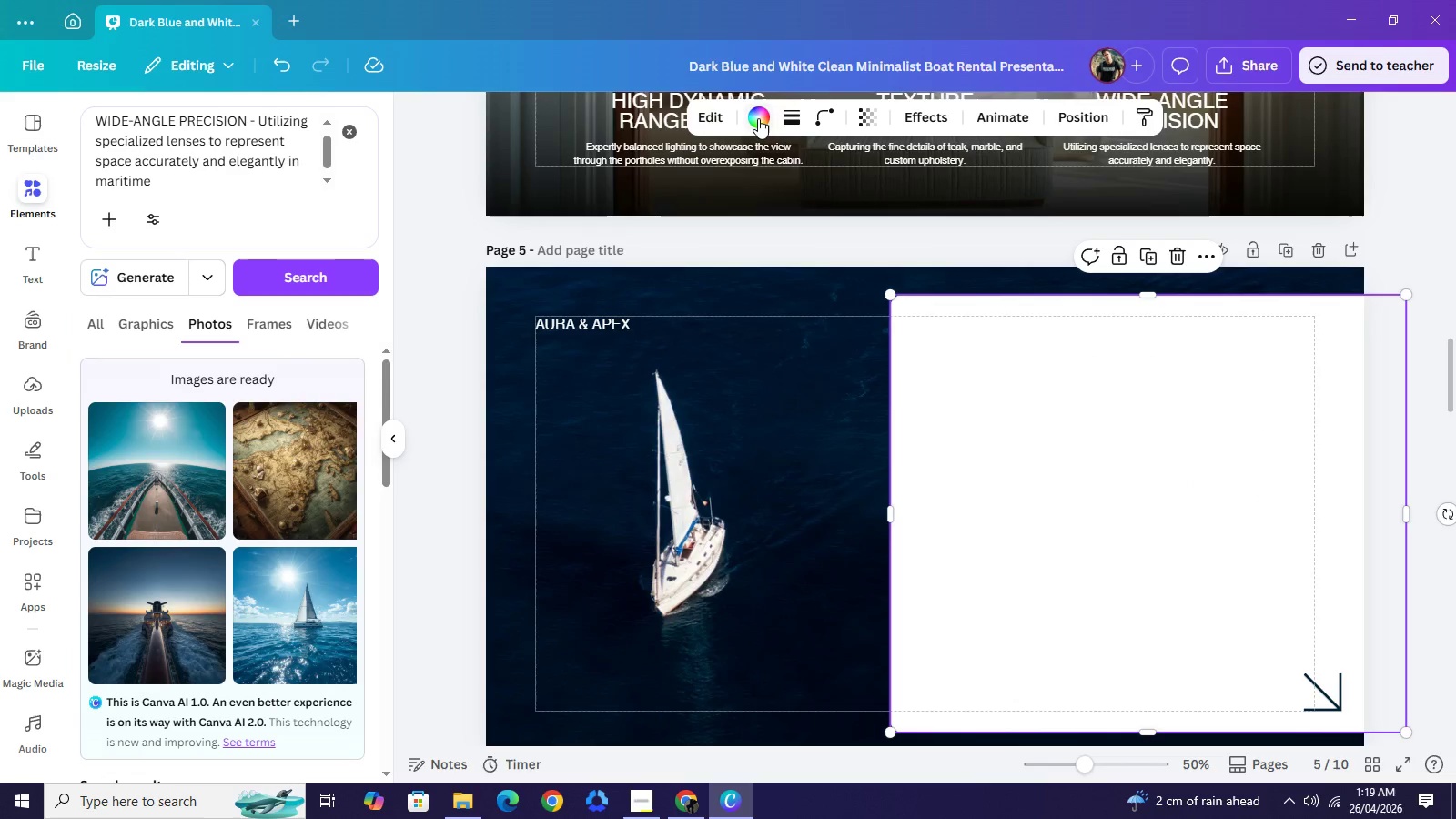 
left_click([758, 119])
 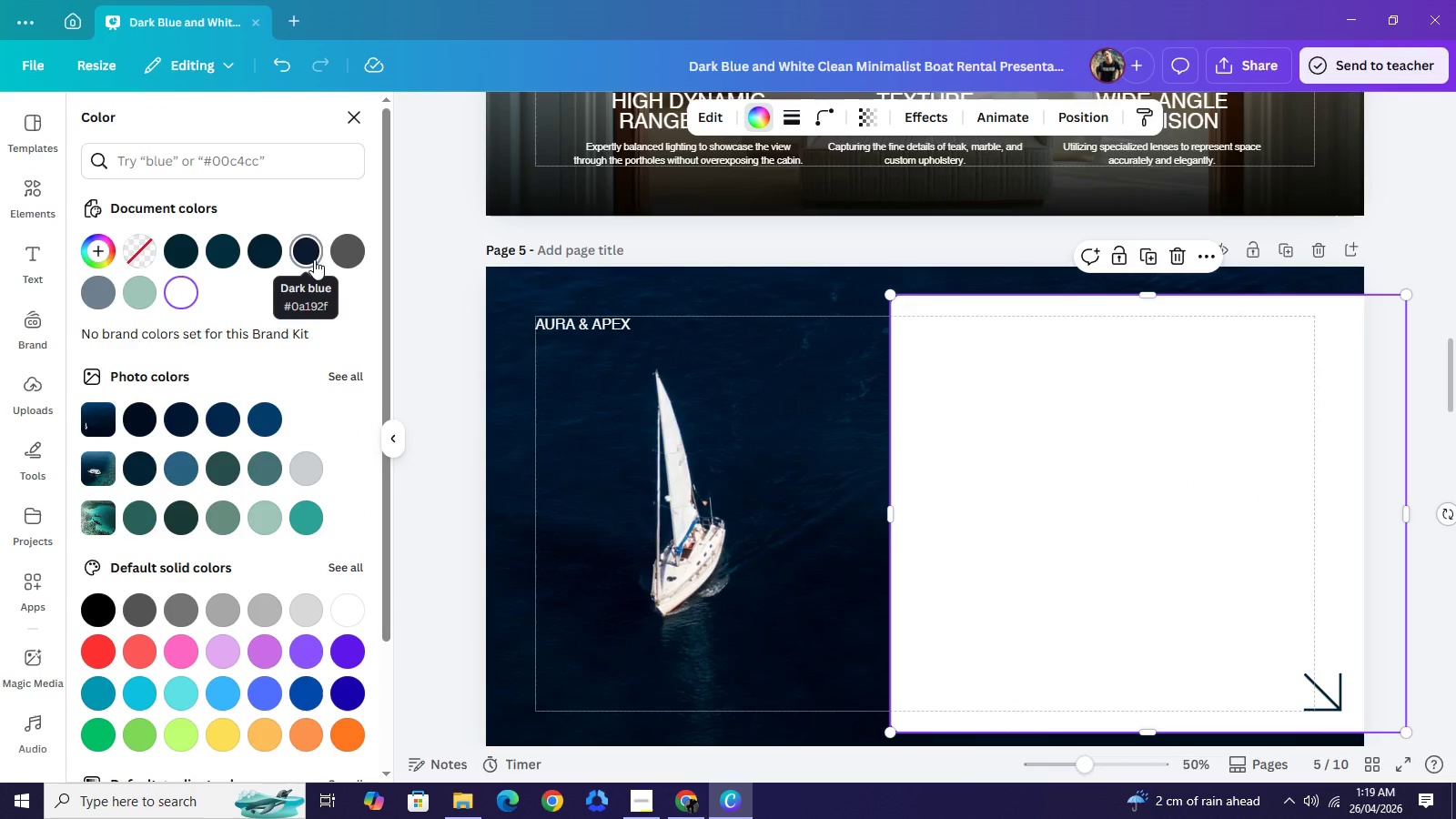 
left_click([314, 259])
 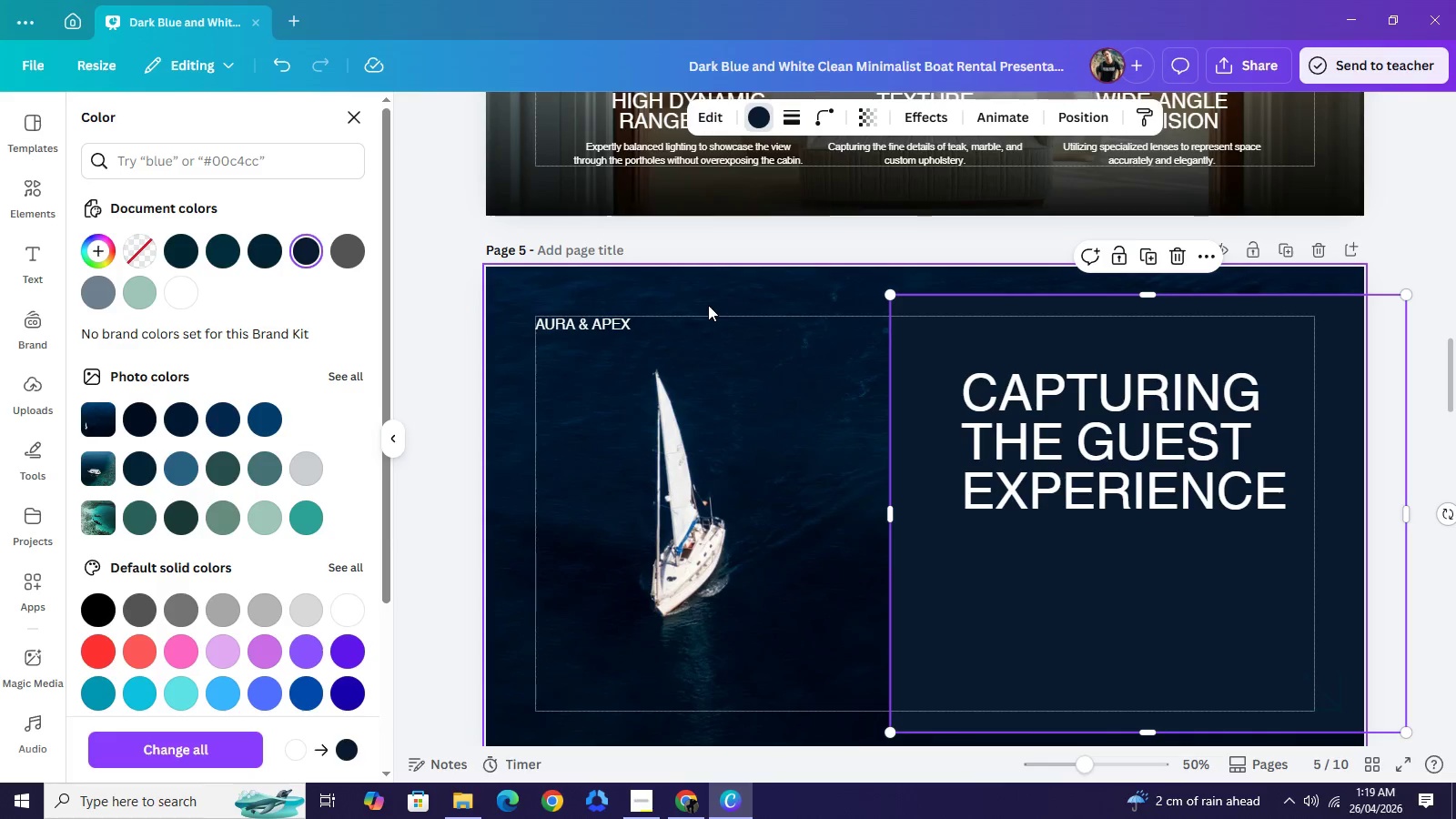 
scroll: coordinate [785, 357], scroll_direction: up, amount: 5.0
 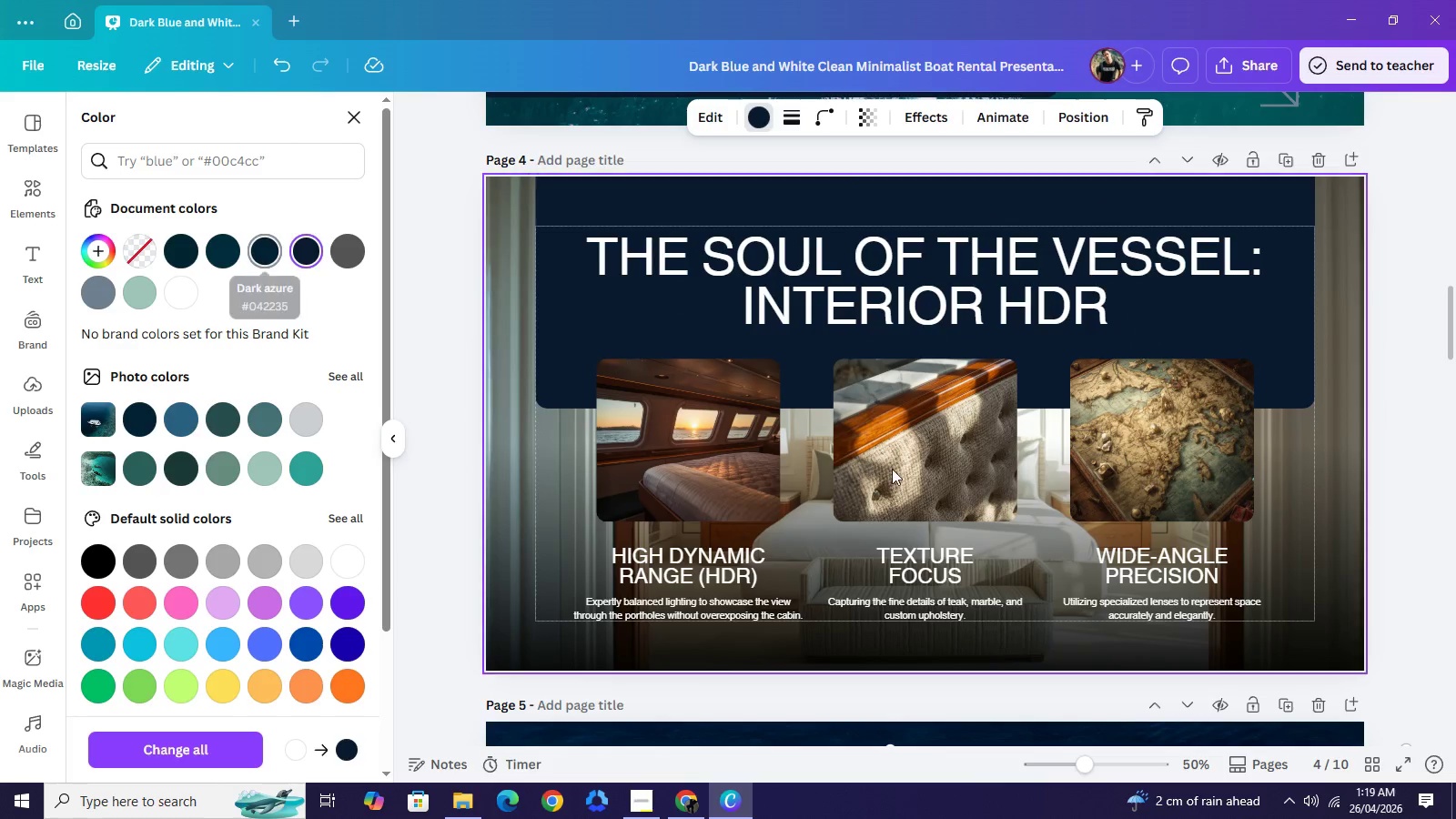 
scroll: coordinate [1045, 550], scroll_direction: down, amount: 5.0
 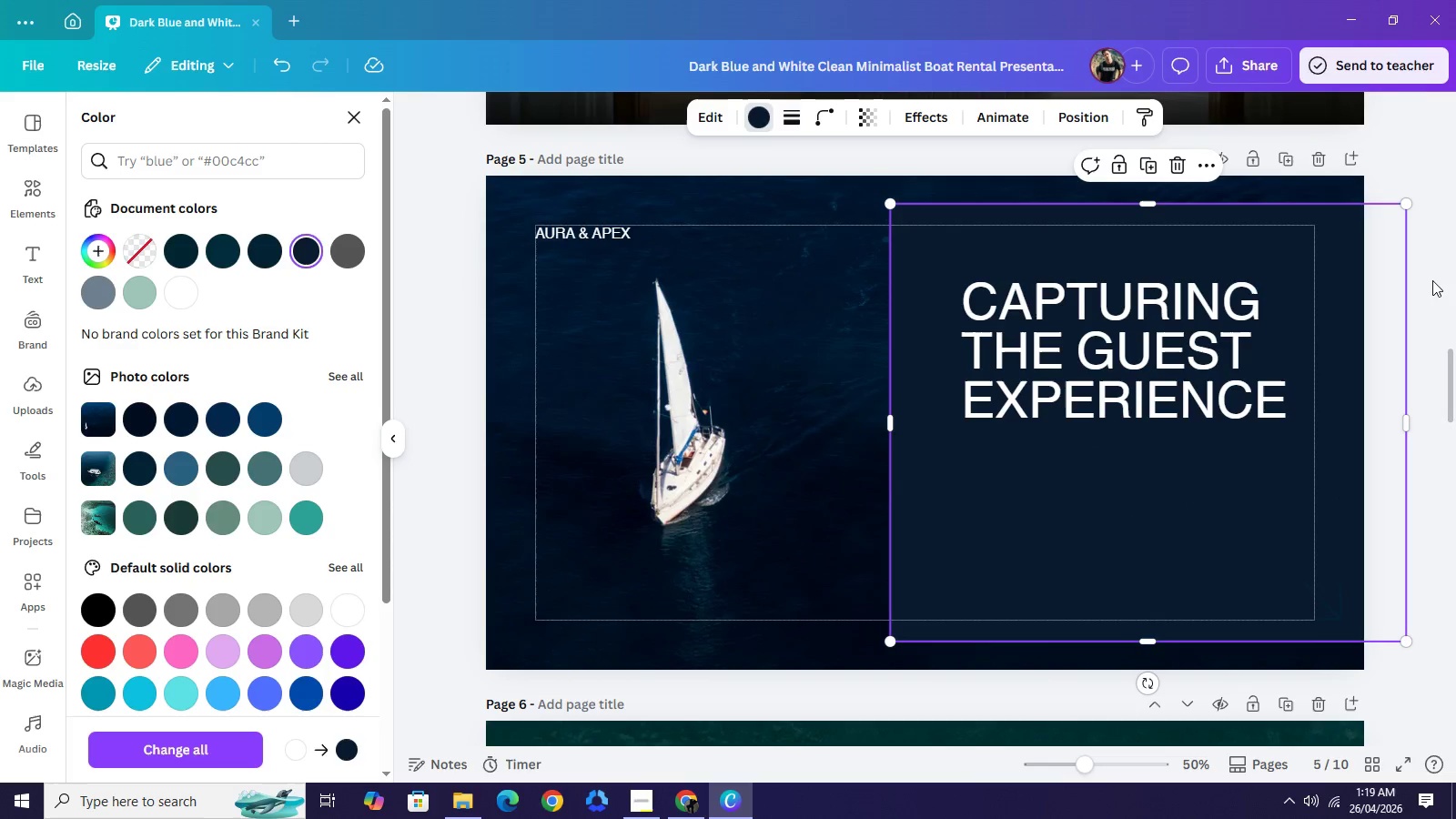 
left_click([1432, 277])
 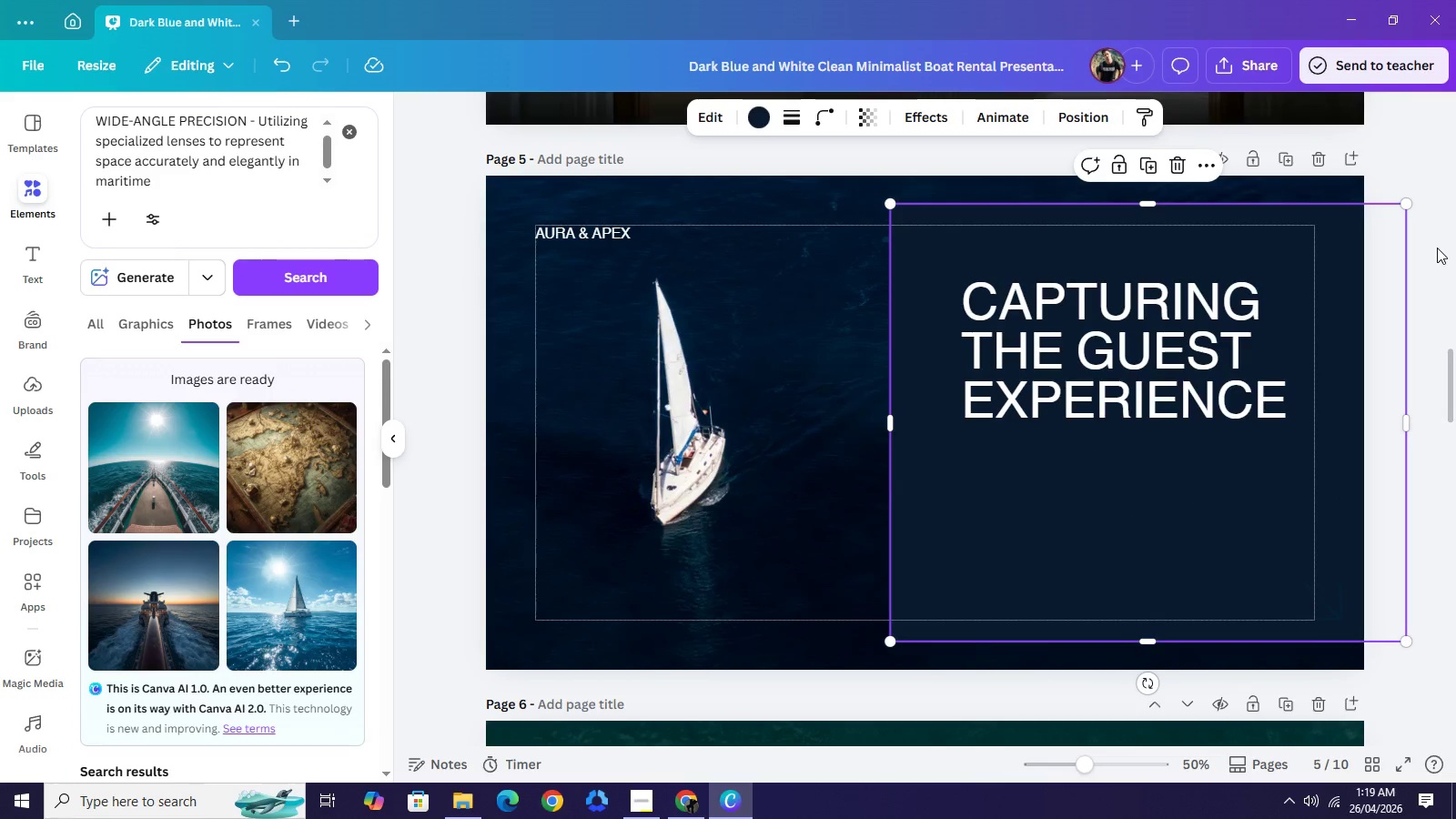 
left_click([1437, 248])
 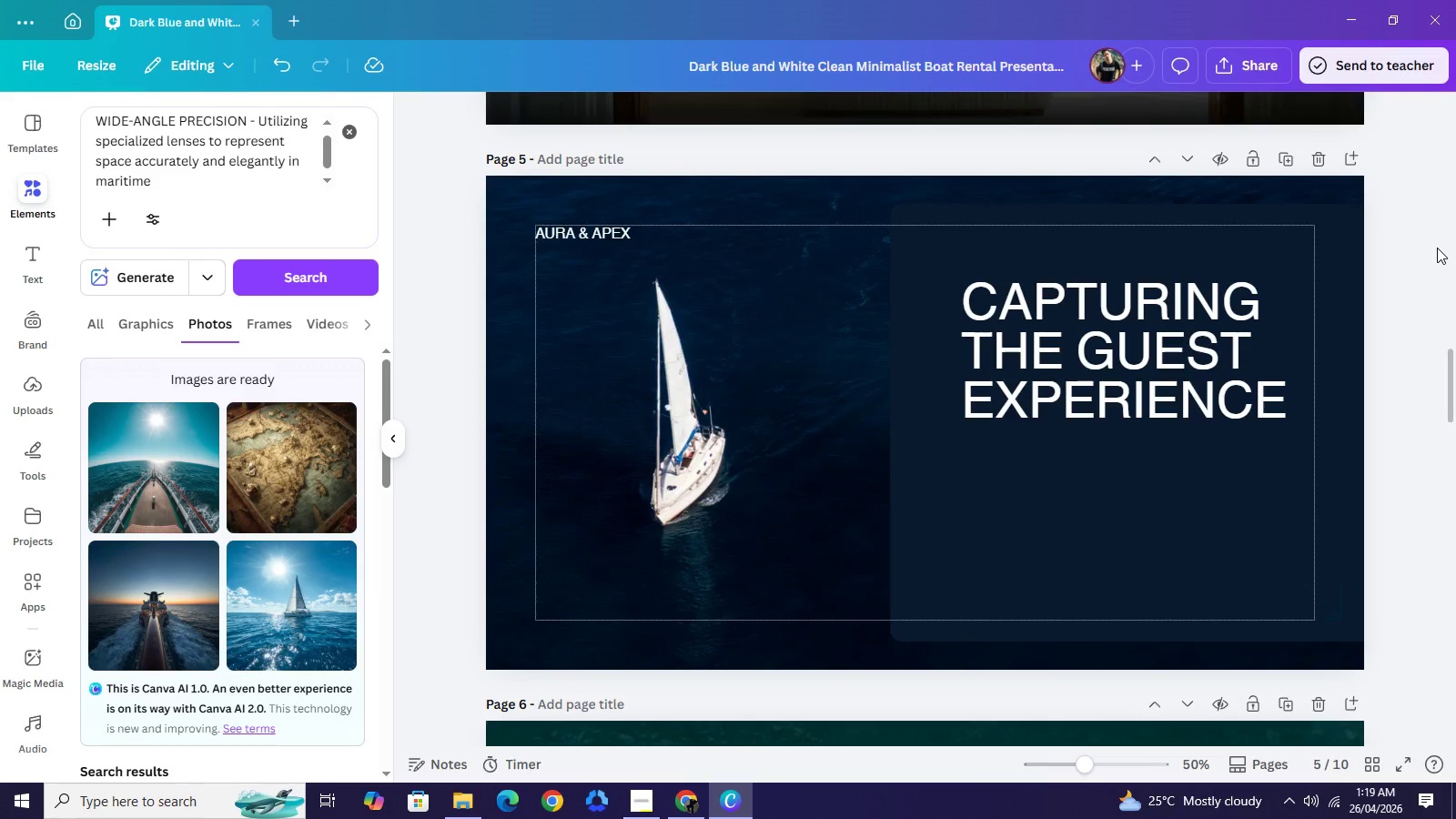 
wait(8.8)
 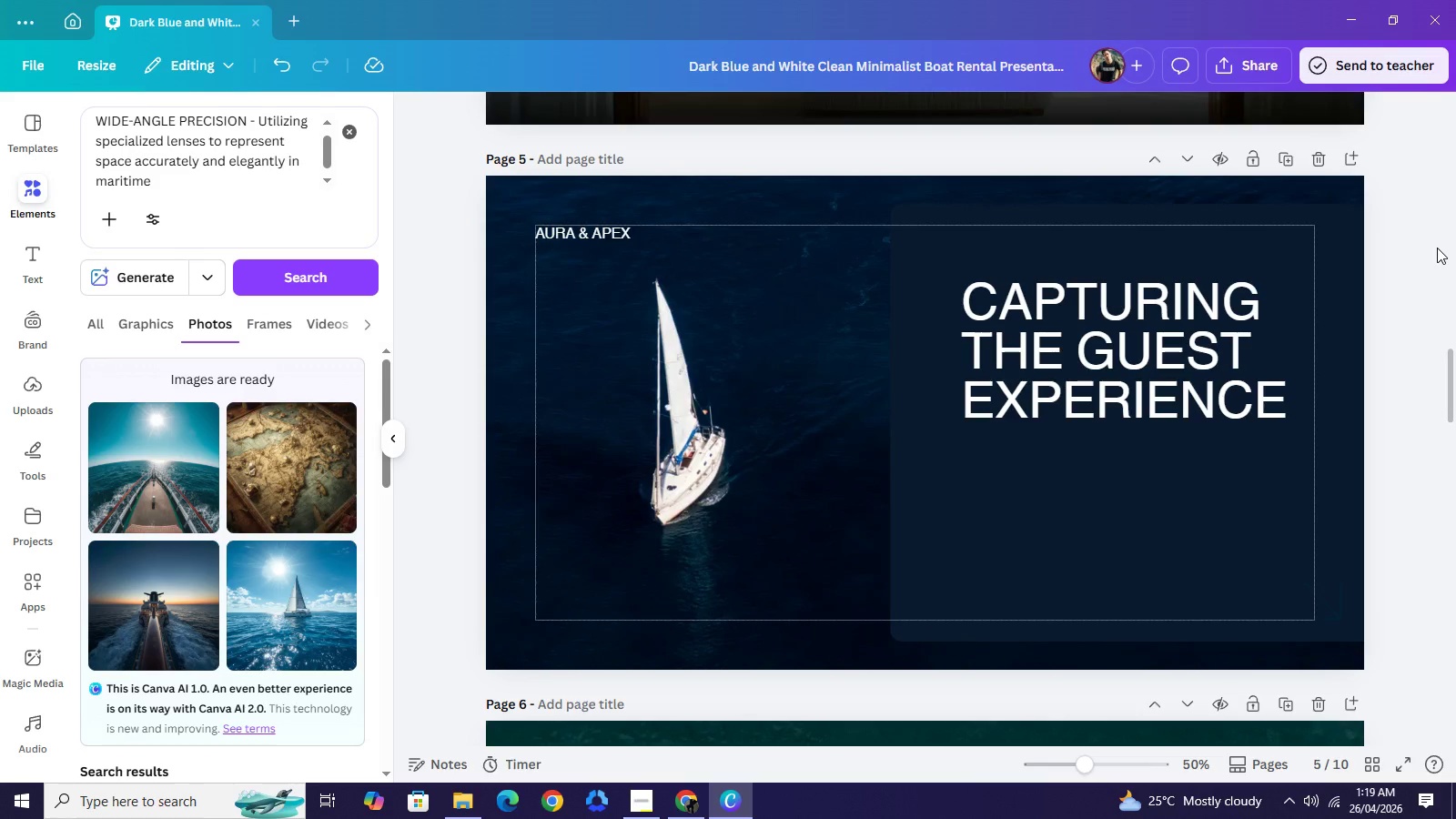 
scroll: coordinate [1381, 249], scroll_direction: up, amount: 12.0
 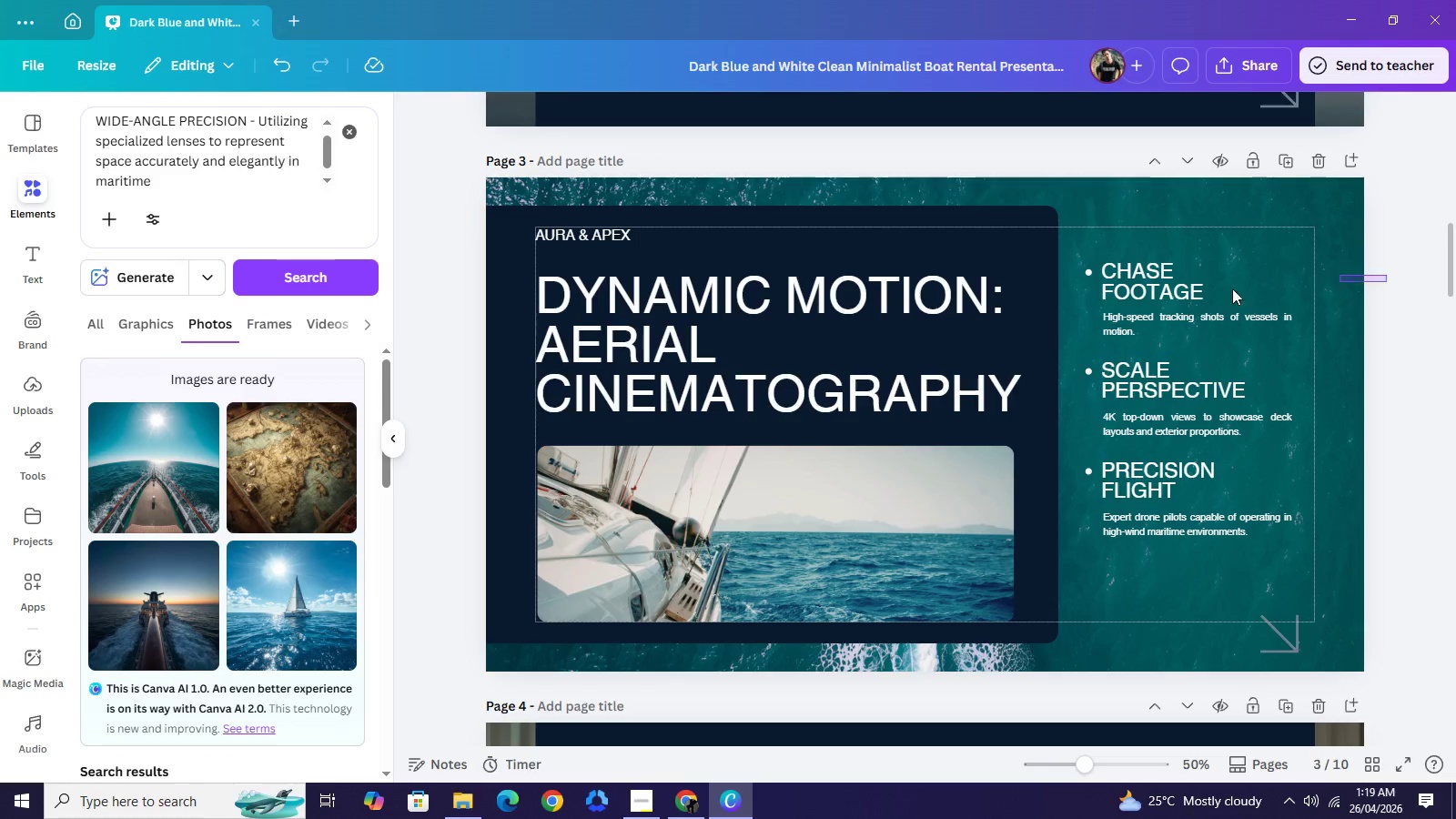 
left_click_drag(start_coordinate=[1387, 275], to_coordinate=[1107, 528])
 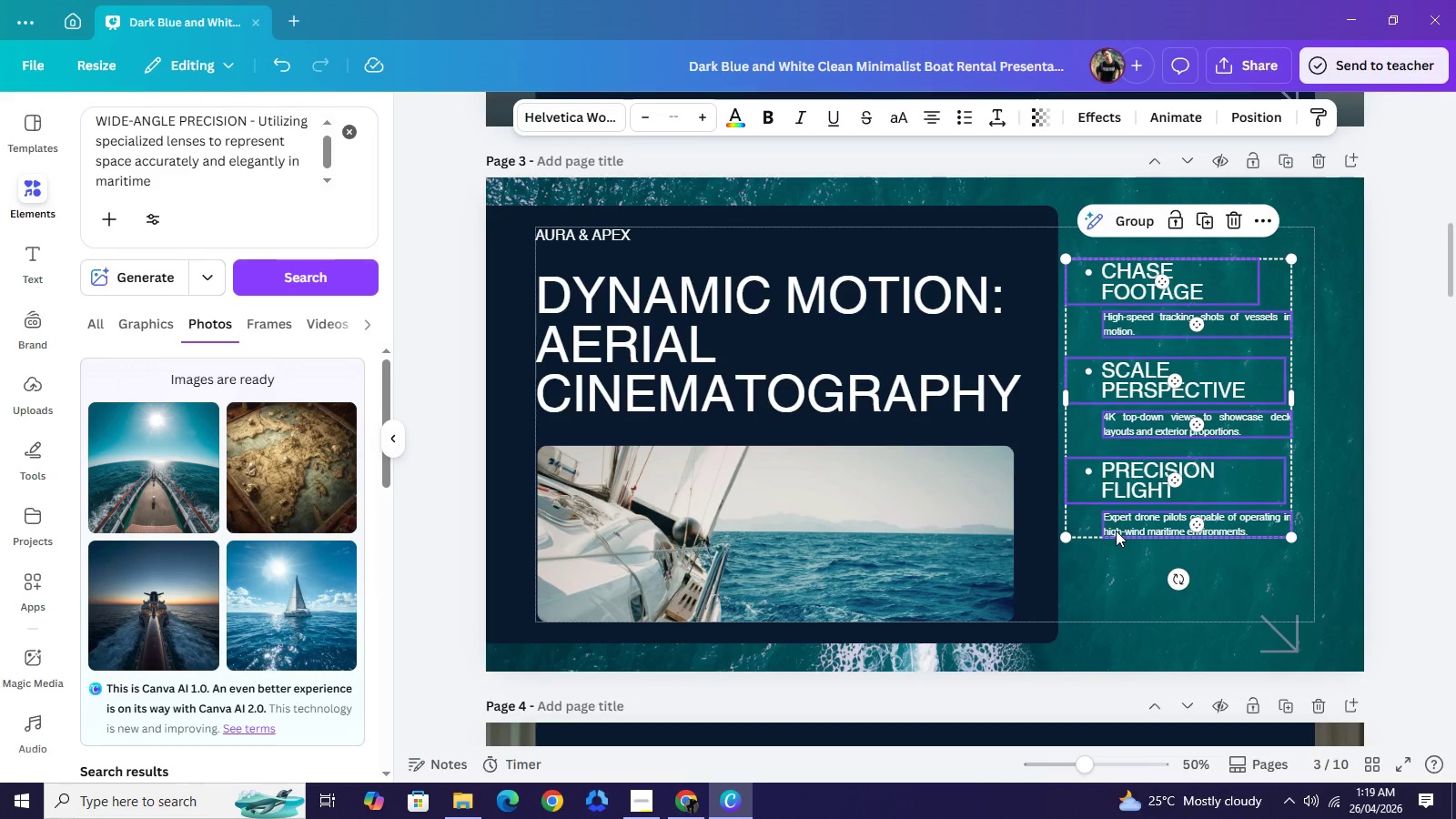 
key(Control+C)
 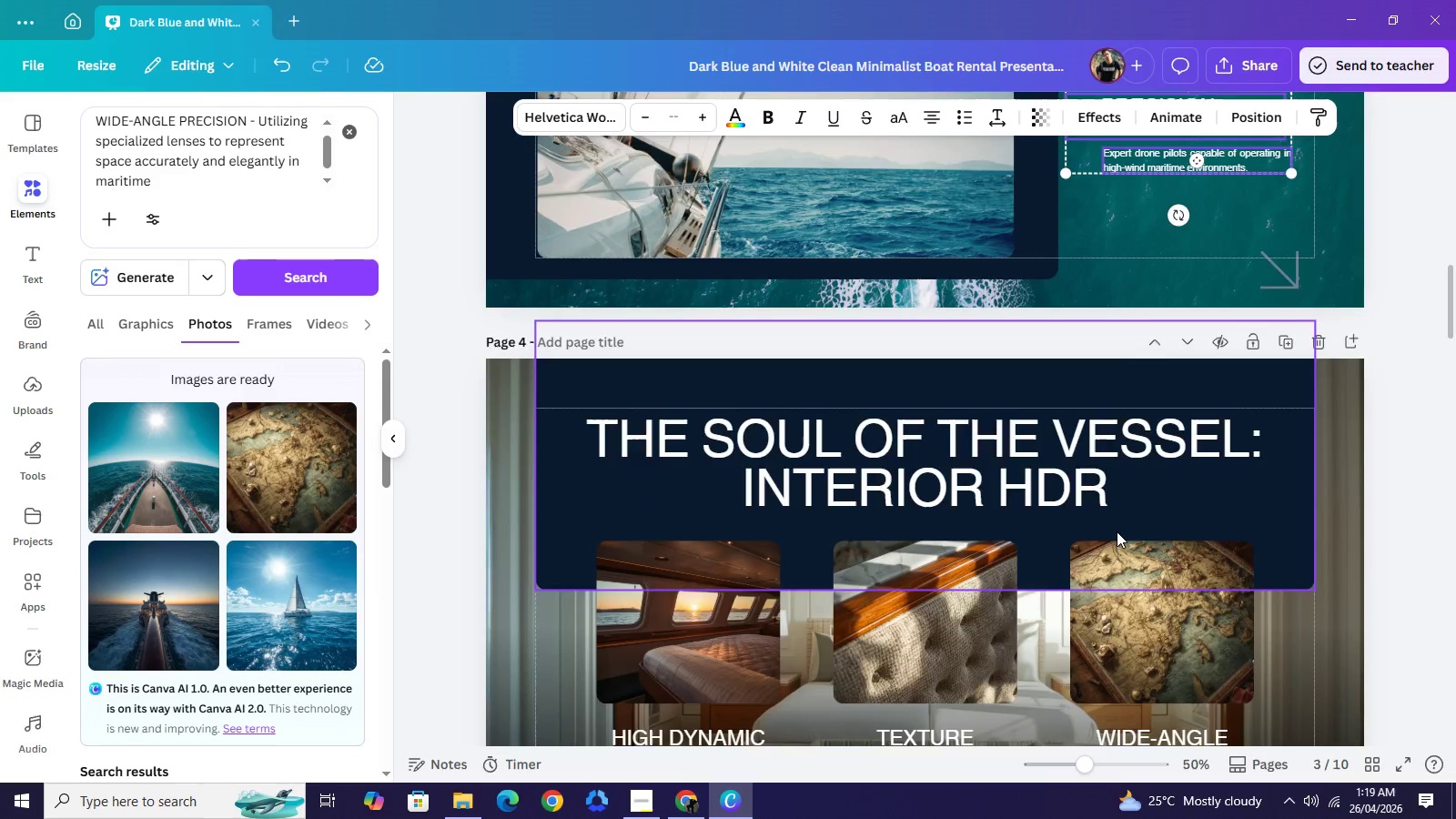 
scroll: coordinate [1123, 529], scroll_direction: down, amount: 9.0
 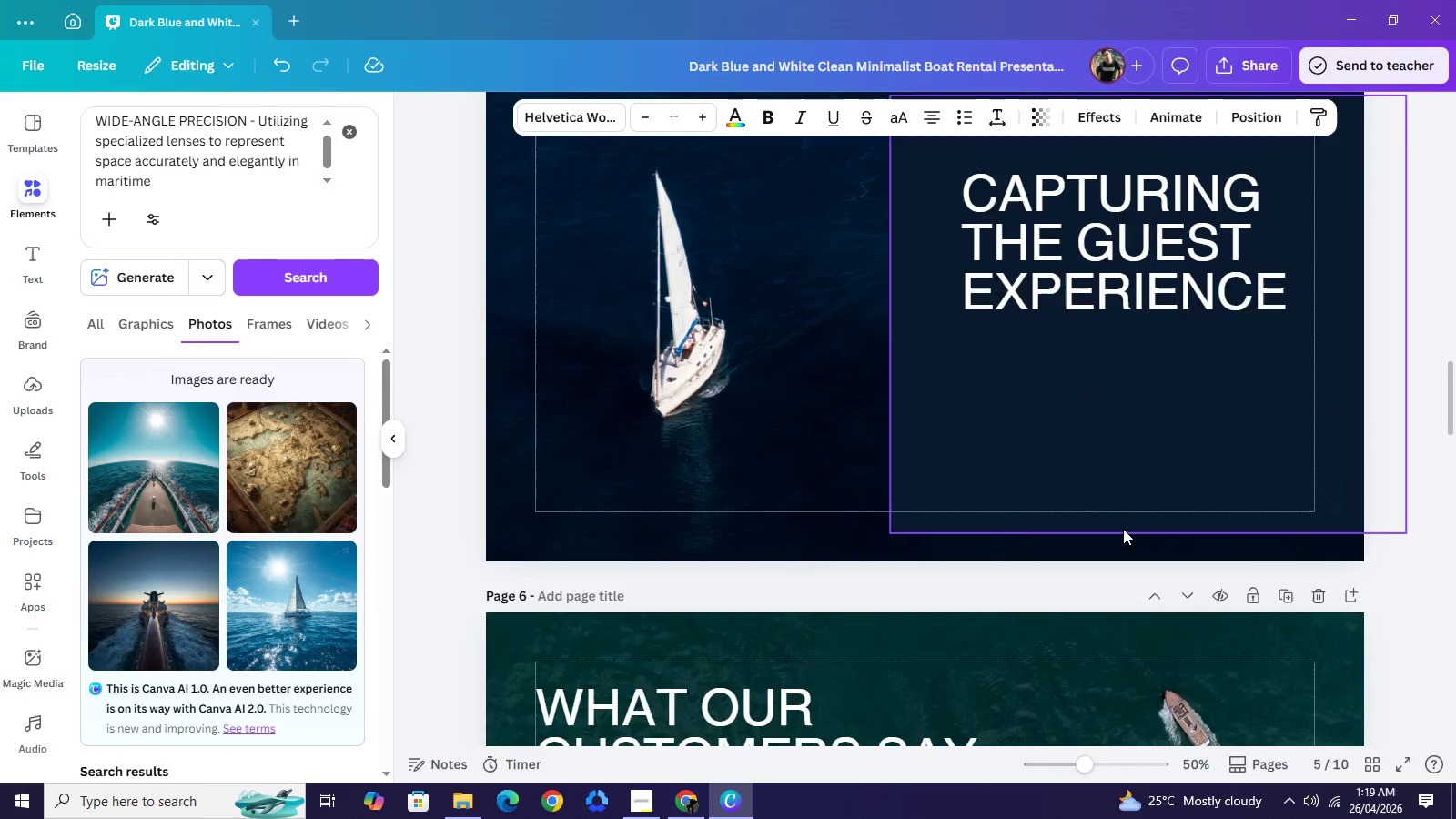 
scroll: coordinate [1133, 503], scroll_direction: up, amount: 4.0
 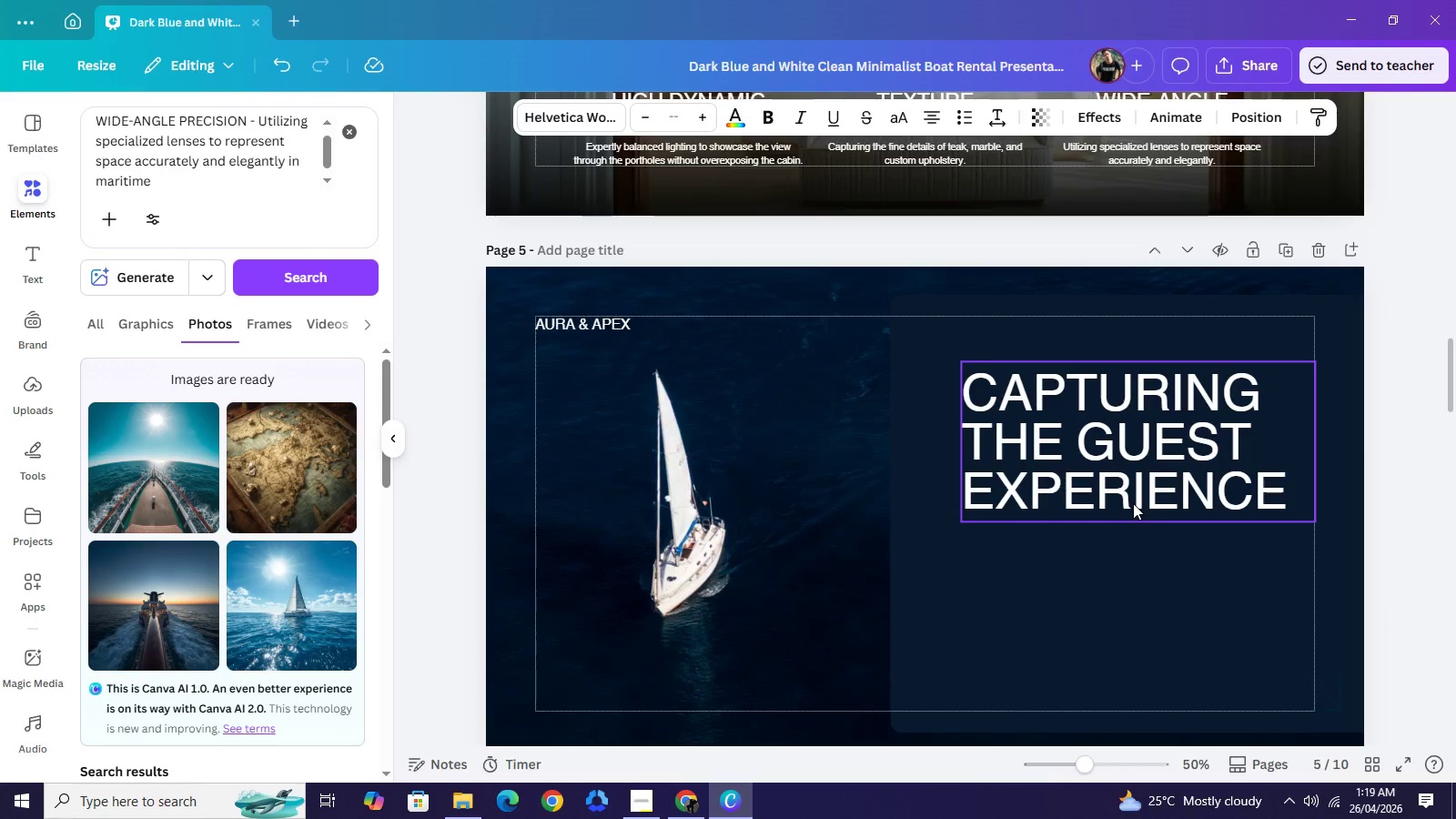 
key(Control+V)
 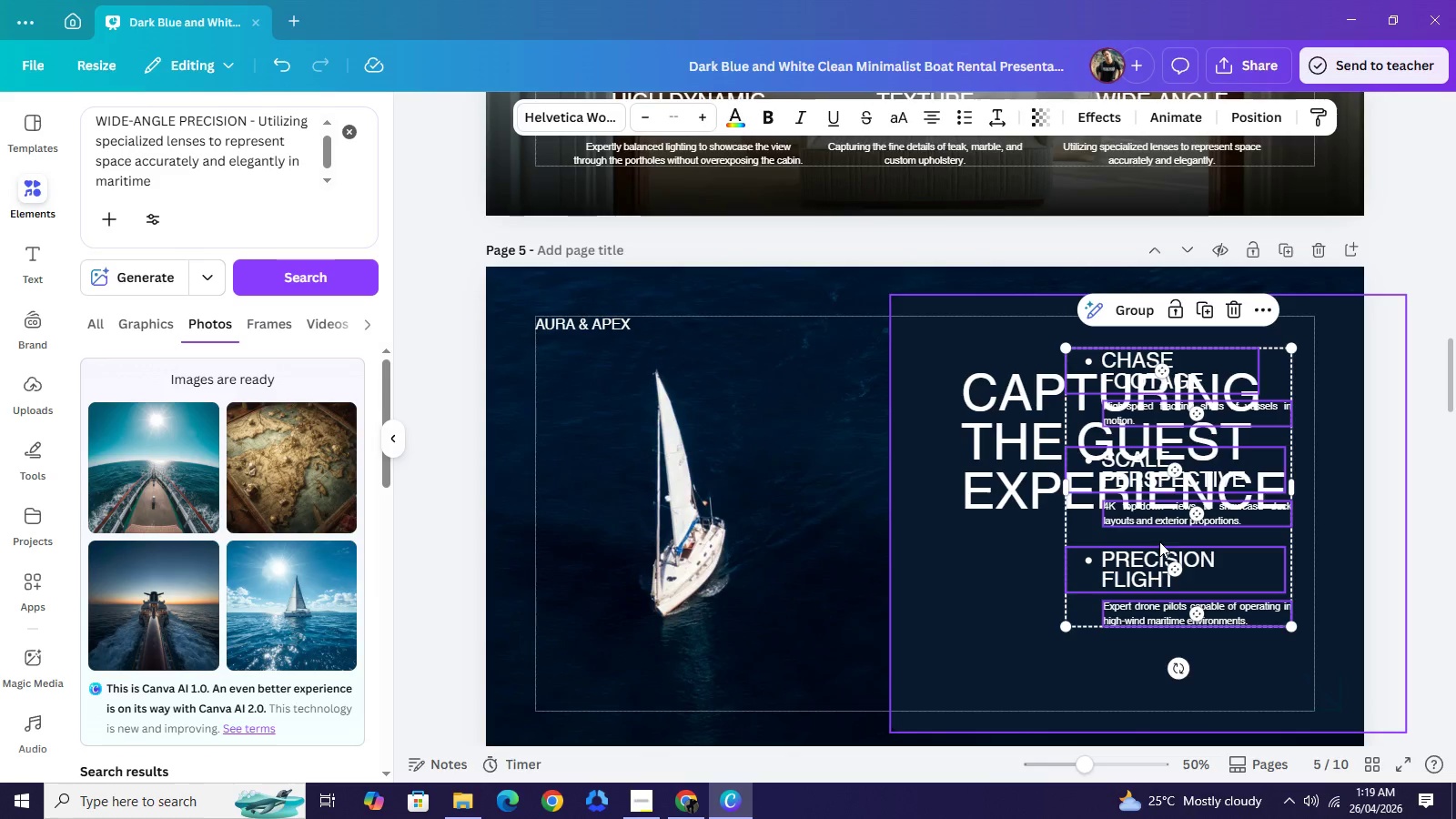 
left_click_drag(start_coordinate=[1159, 541], to_coordinate=[682, 576])
 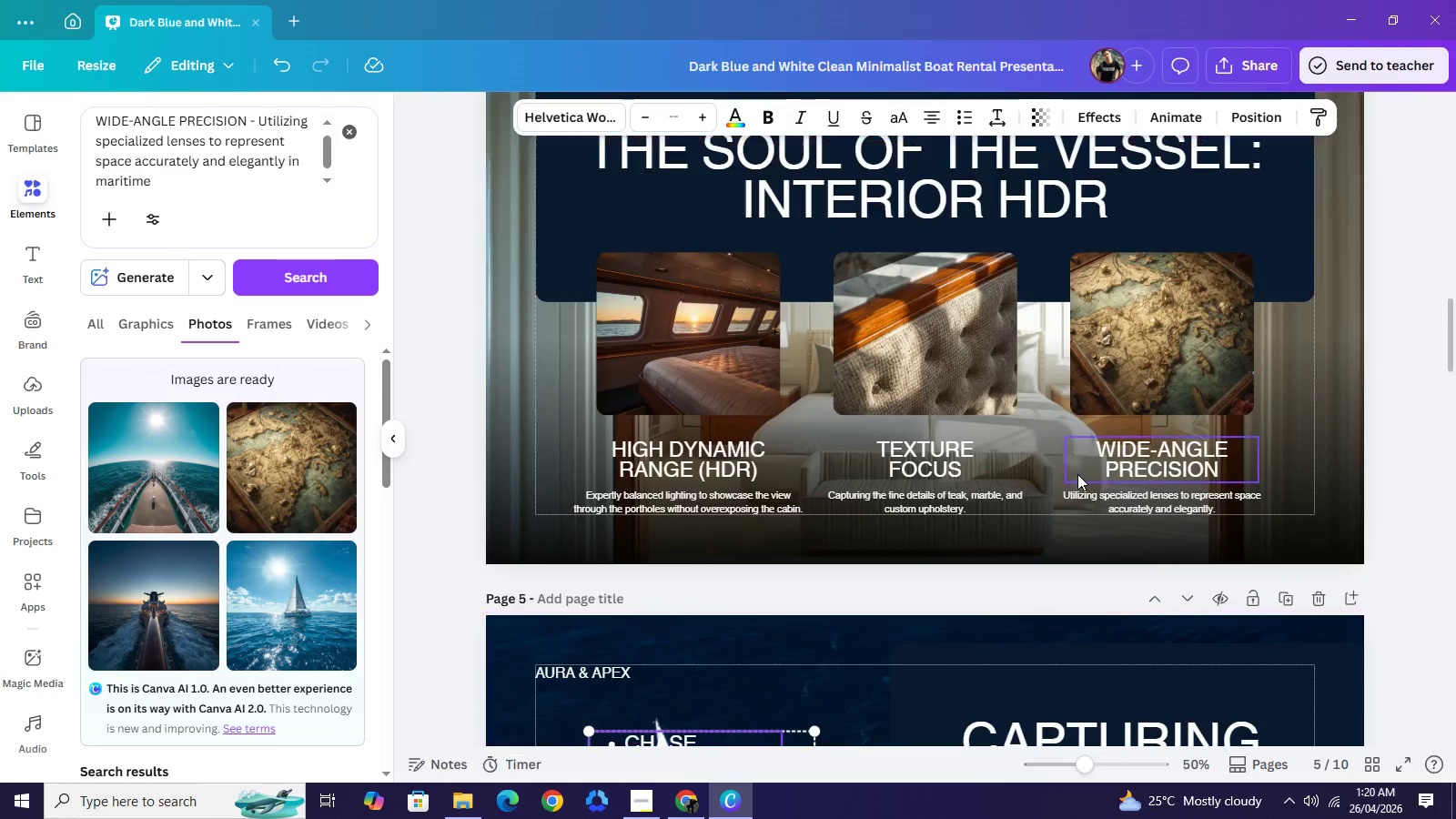 
scroll: coordinate [1077, 474], scroll_direction: up, amount: 5.0
 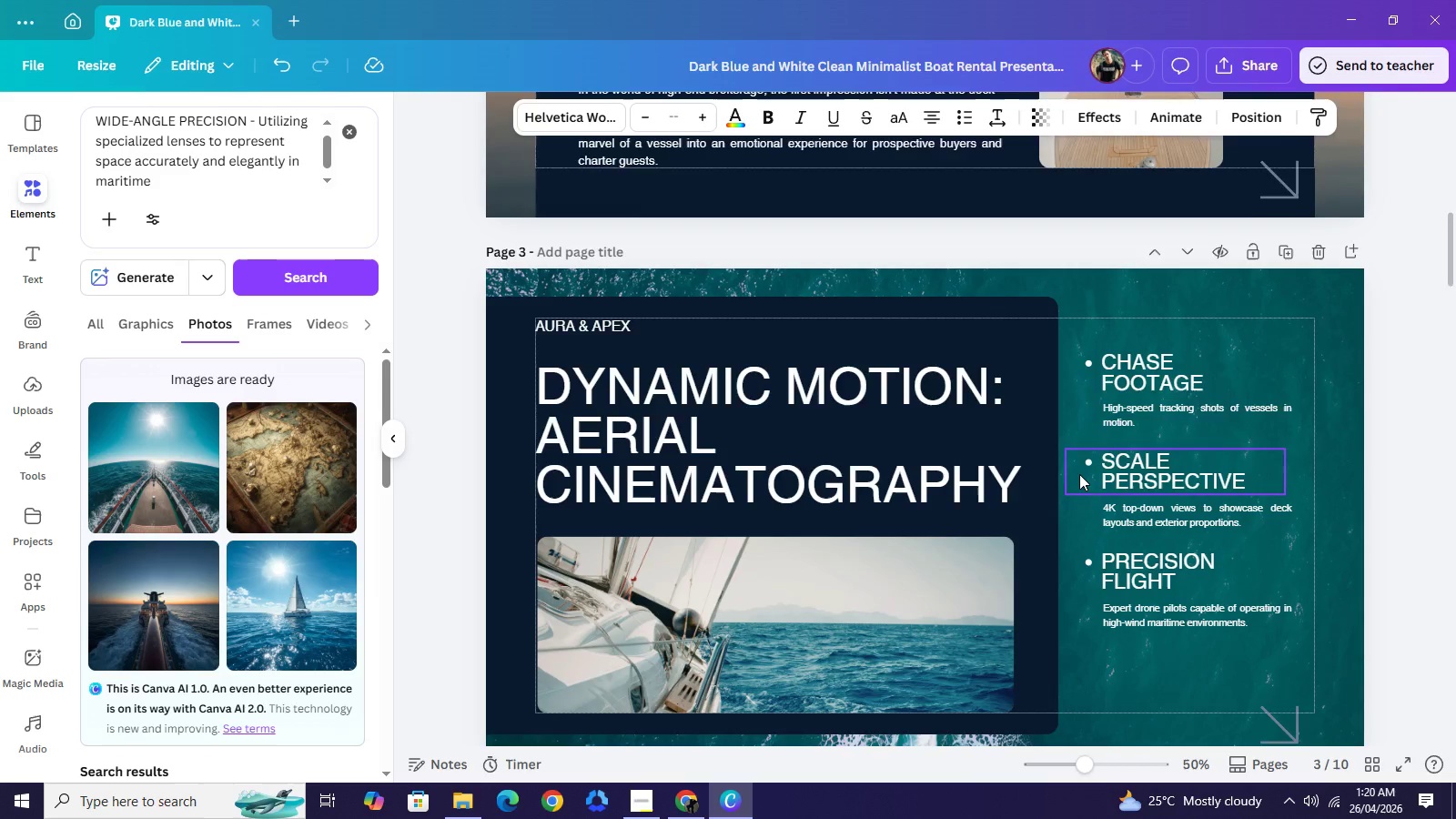 
scroll: coordinate [1080, 477], scroll_direction: down, amount: 5.0
 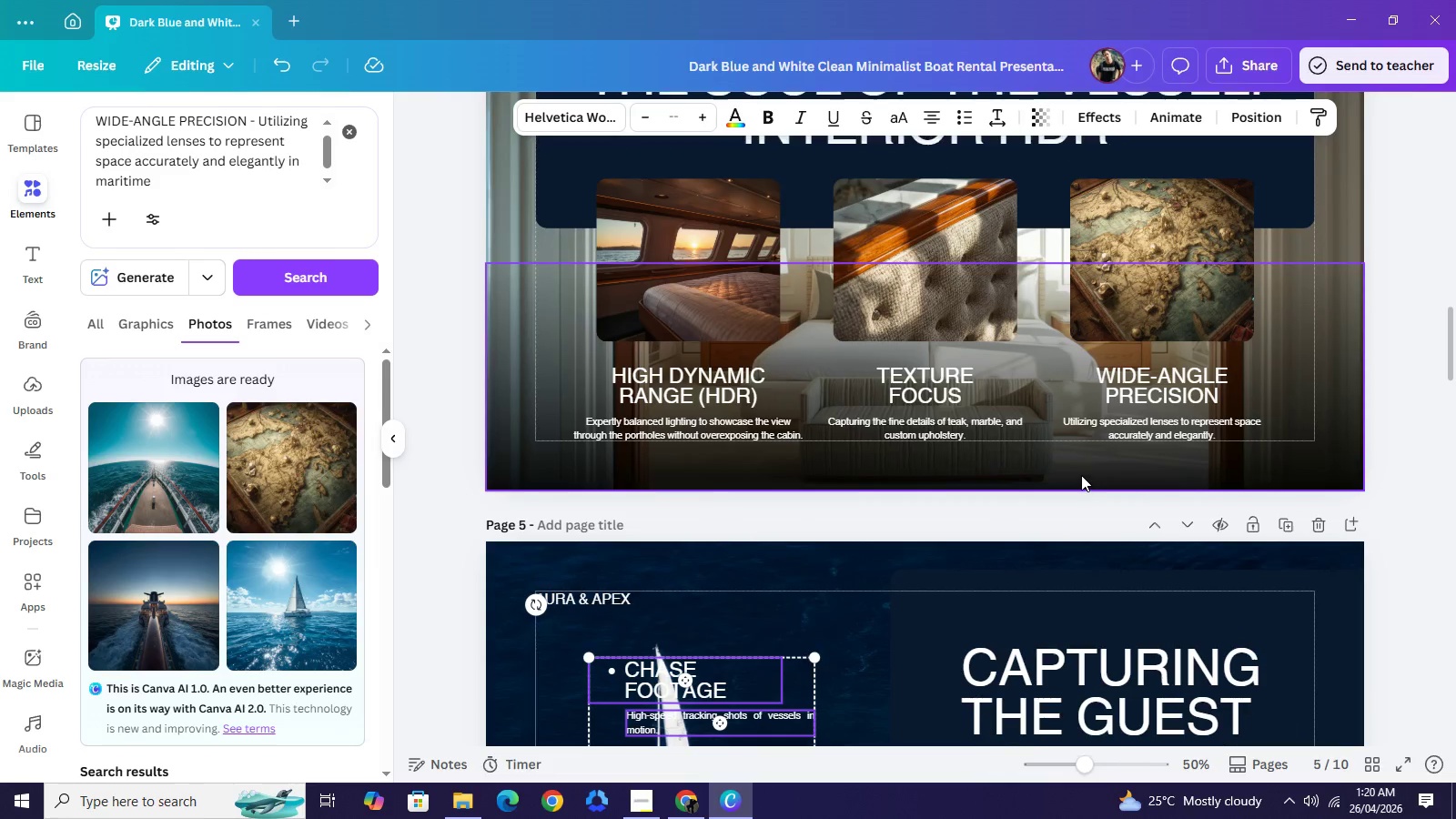 
scroll: coordinate [1085, 467], scroll_direction: up, amount: 10.0
 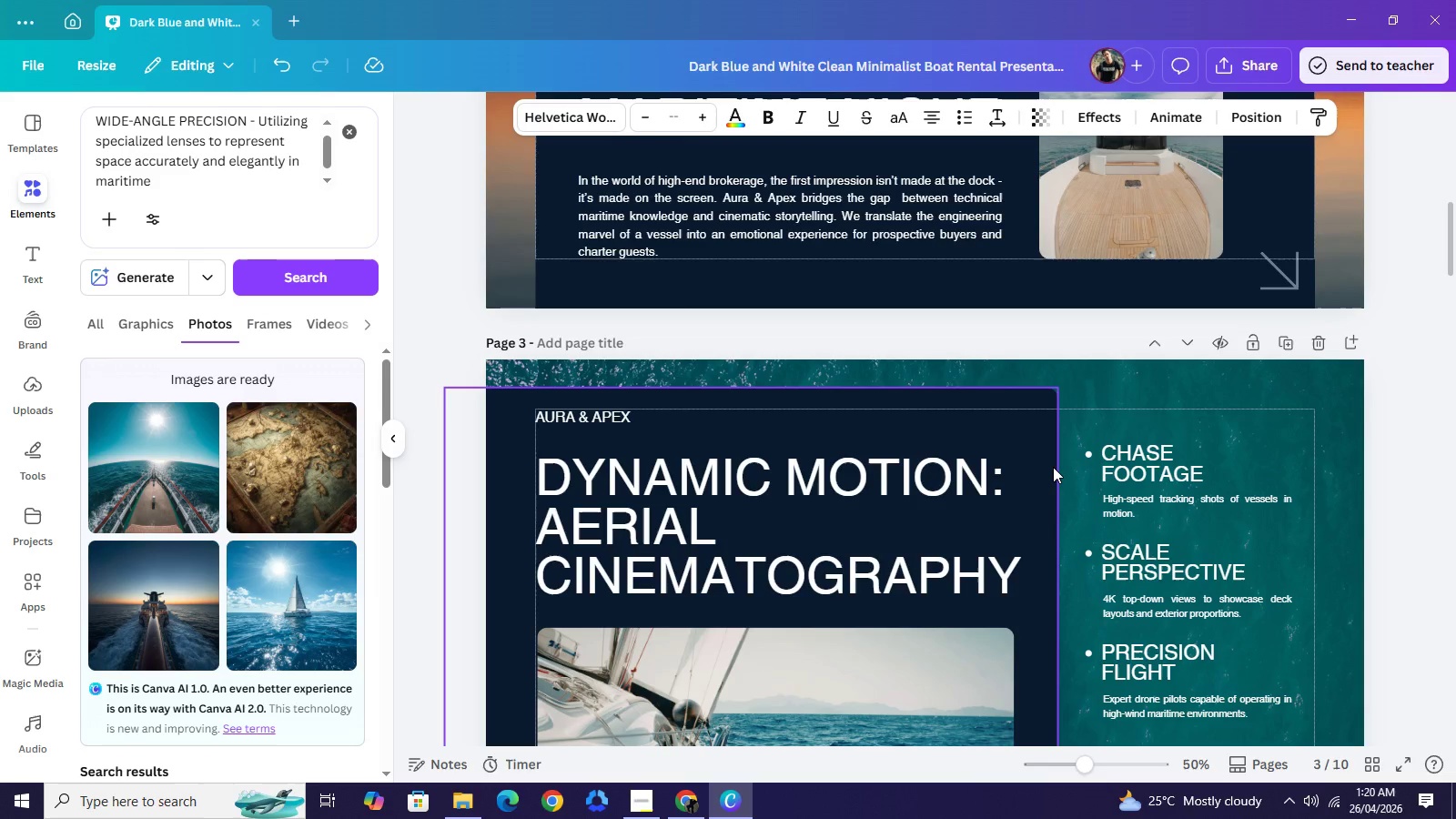 
wait(44.02)
 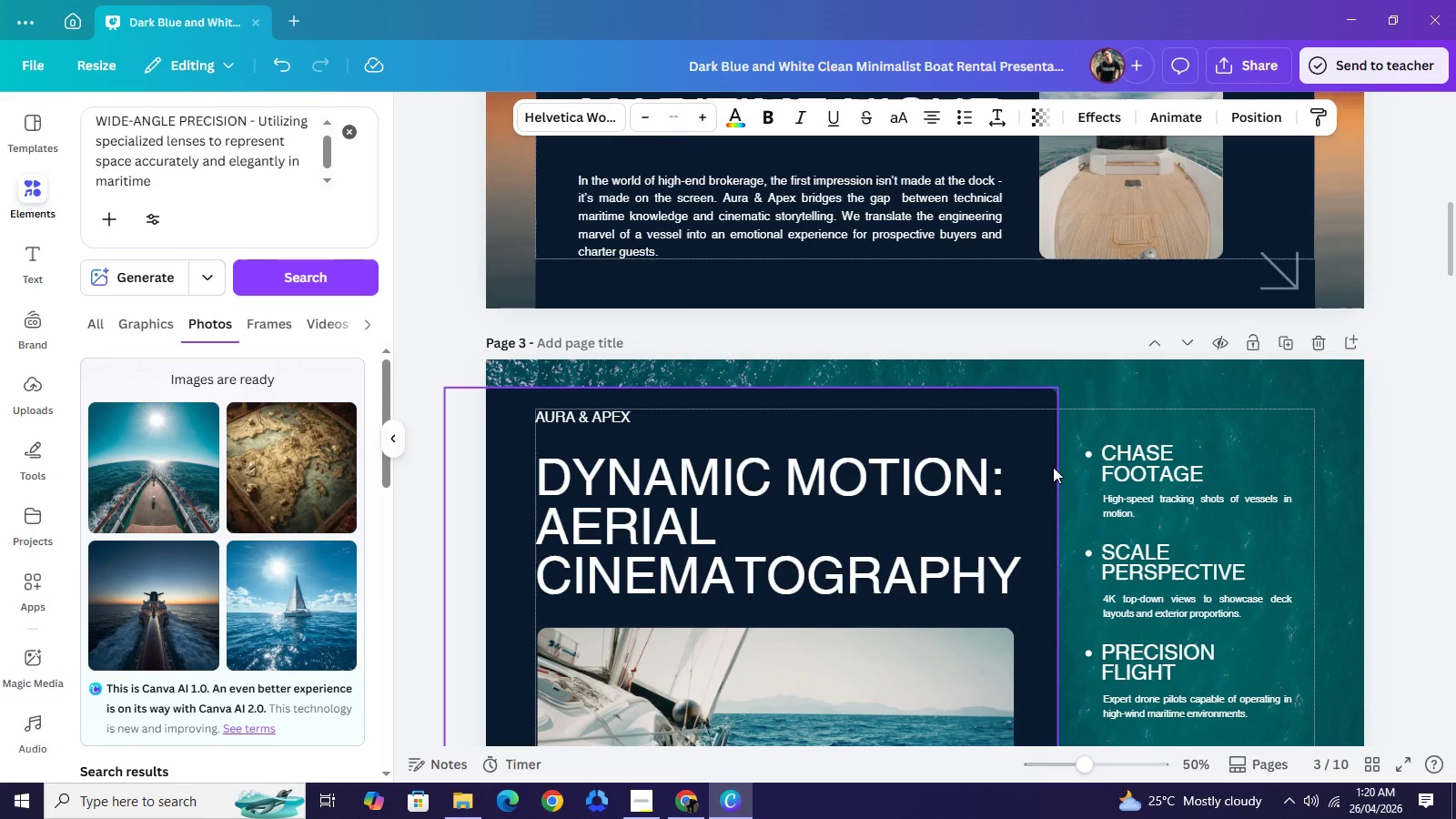 
scroll: coordinate [1175, 457], scroll_direction: down, amount: 2.0
 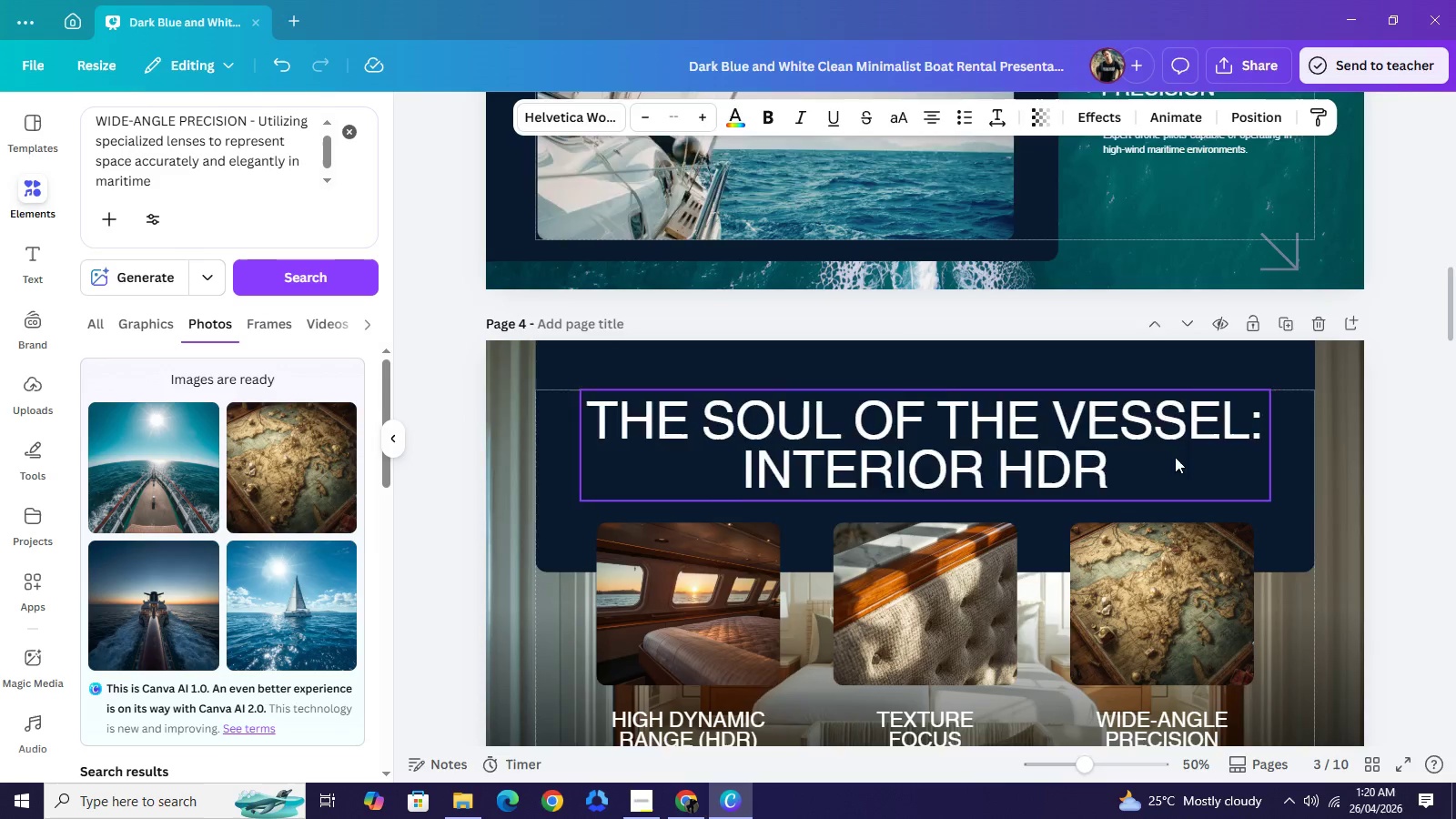 
scroll: coordinate [1175, 454], scroll_direction: up, amount: 12.0
 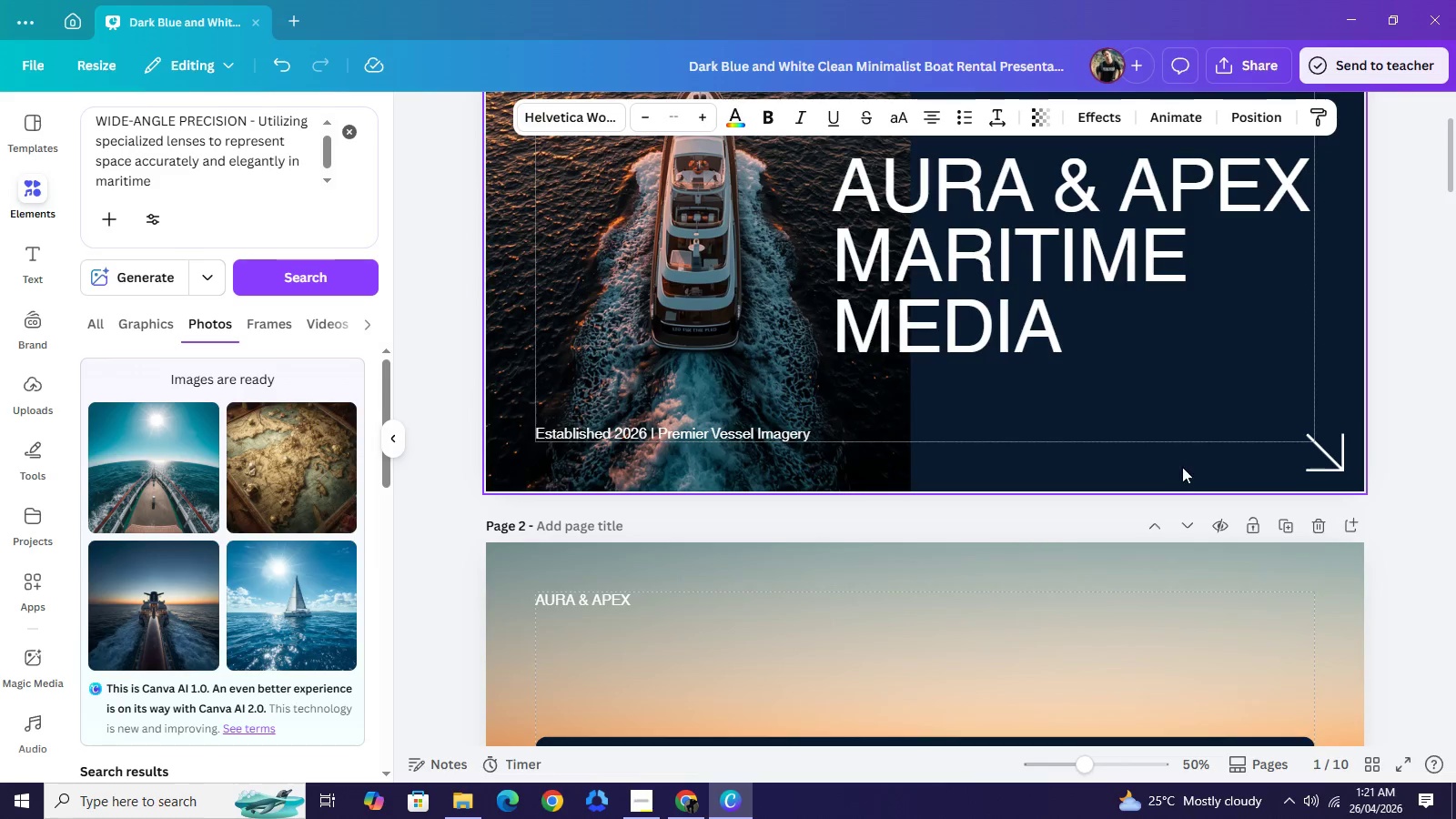 
scroll: coordinate [1187, 474], scroll_direction: down, amount: 21.0
 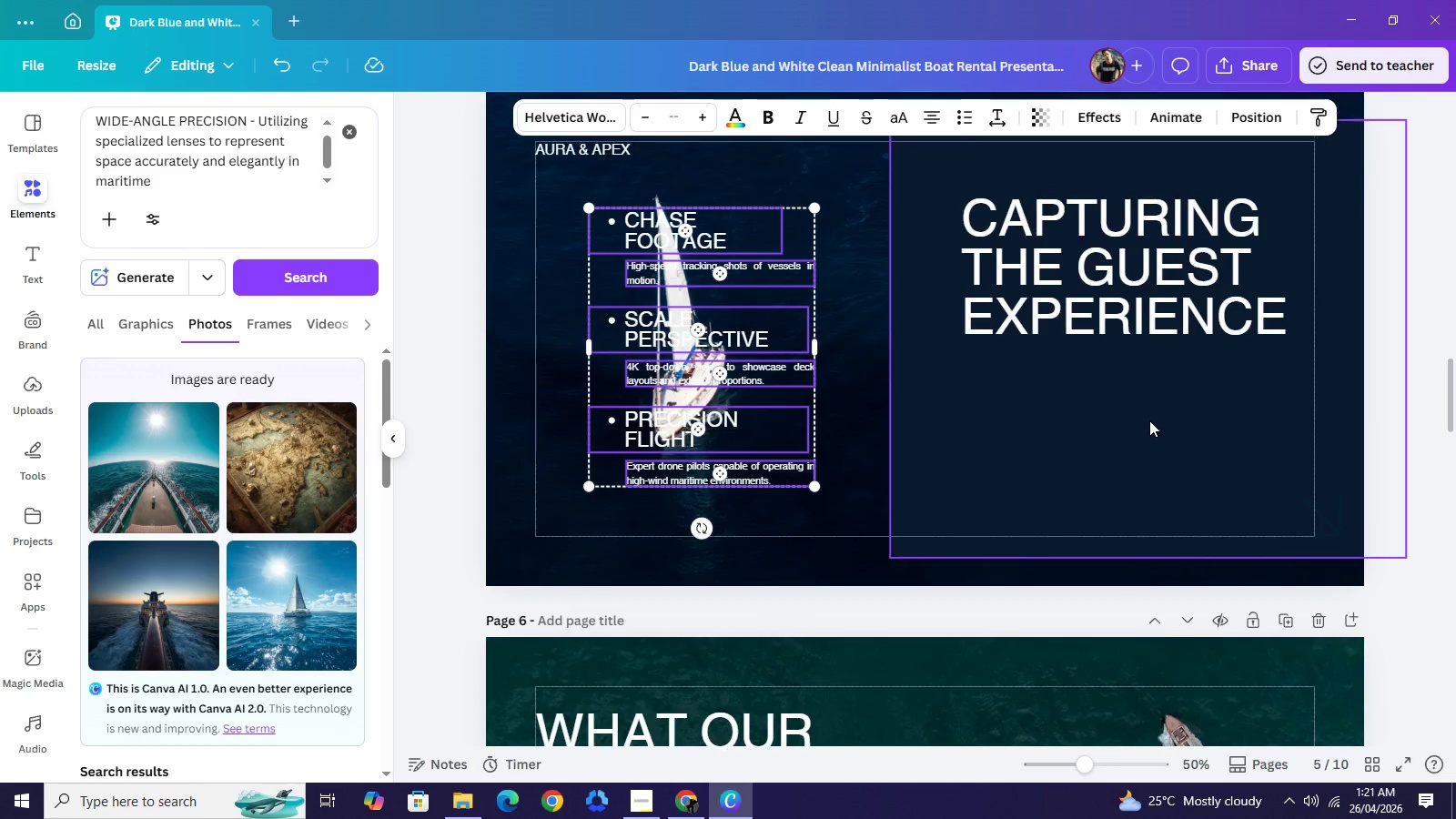 
scroll: coordinate [1149, 420], scroll_direction: up, amount: 2.0
 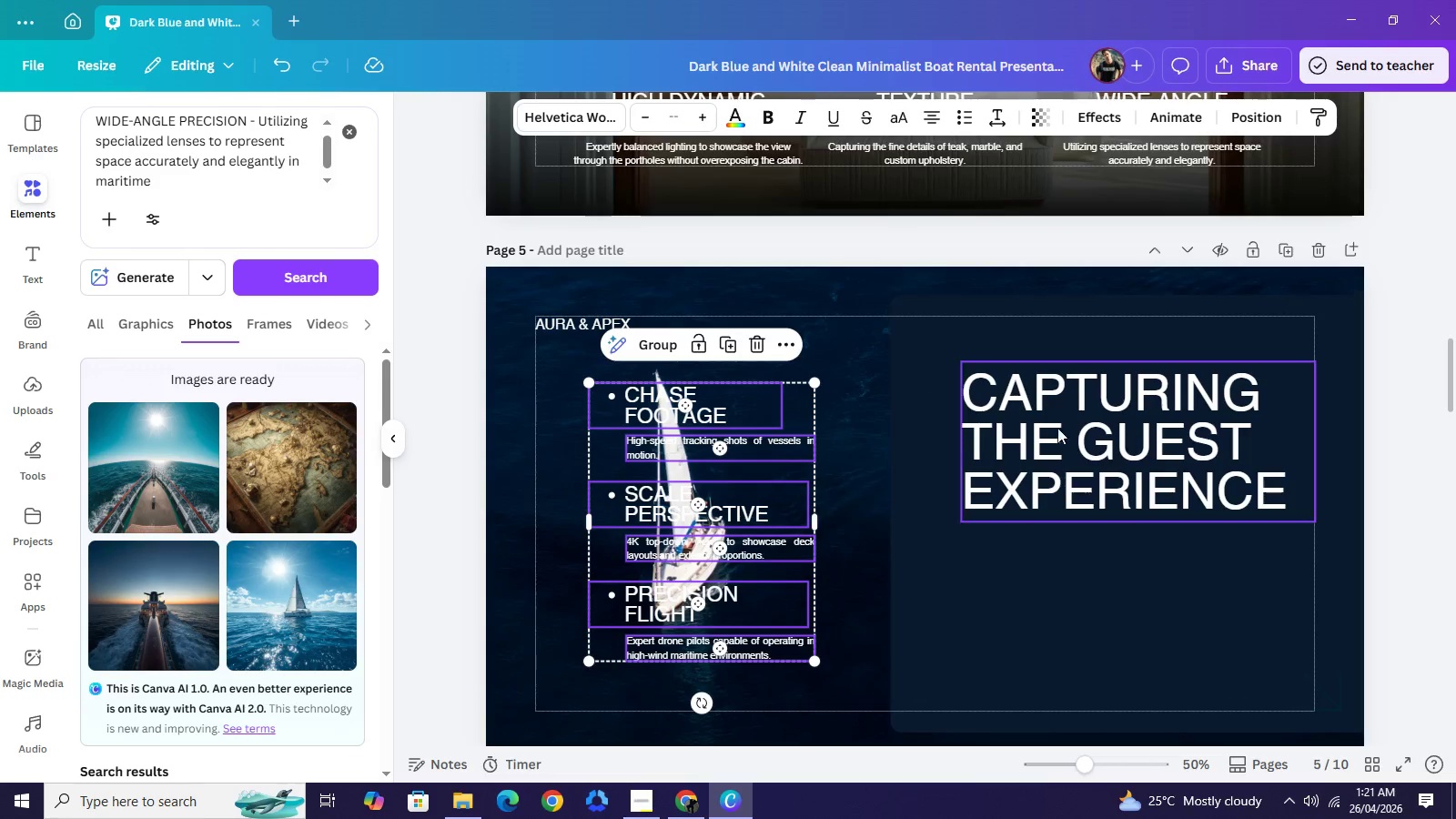 
wait(9.06)
 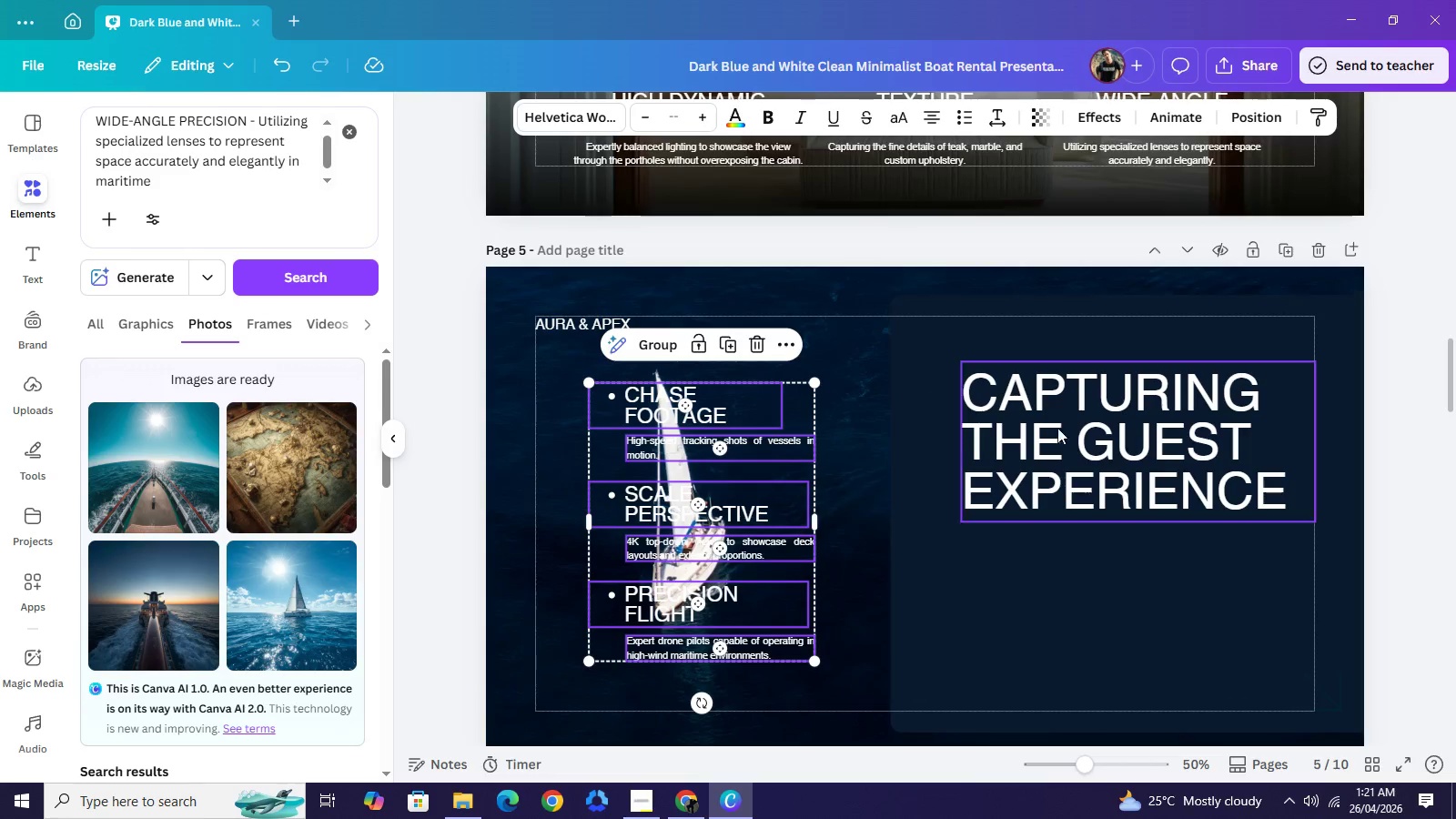 
left_click_drag(start_coordinate=[1149, 449], to_coordinate=[1151, 521])
 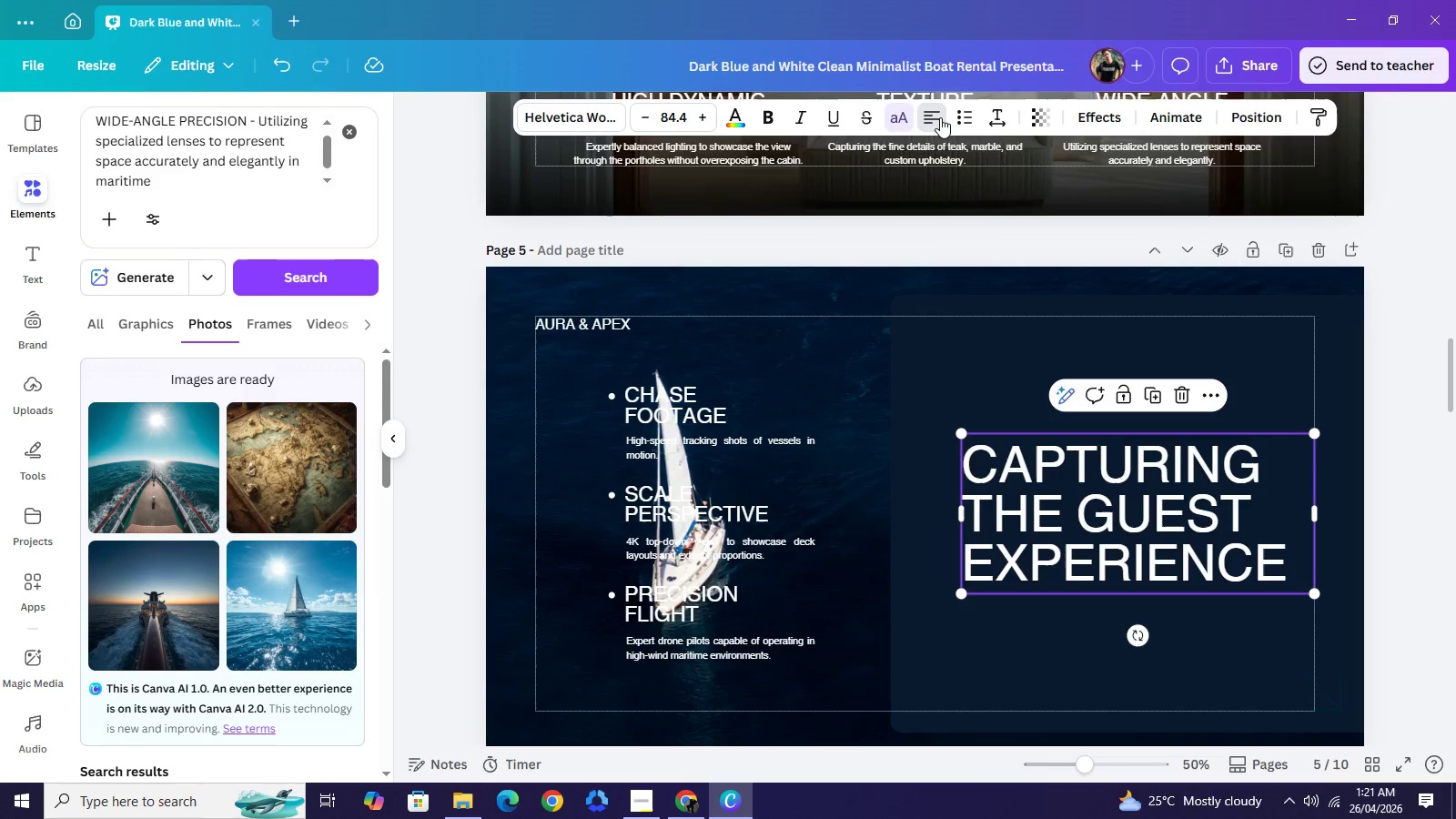 
double_click([940, 117])
 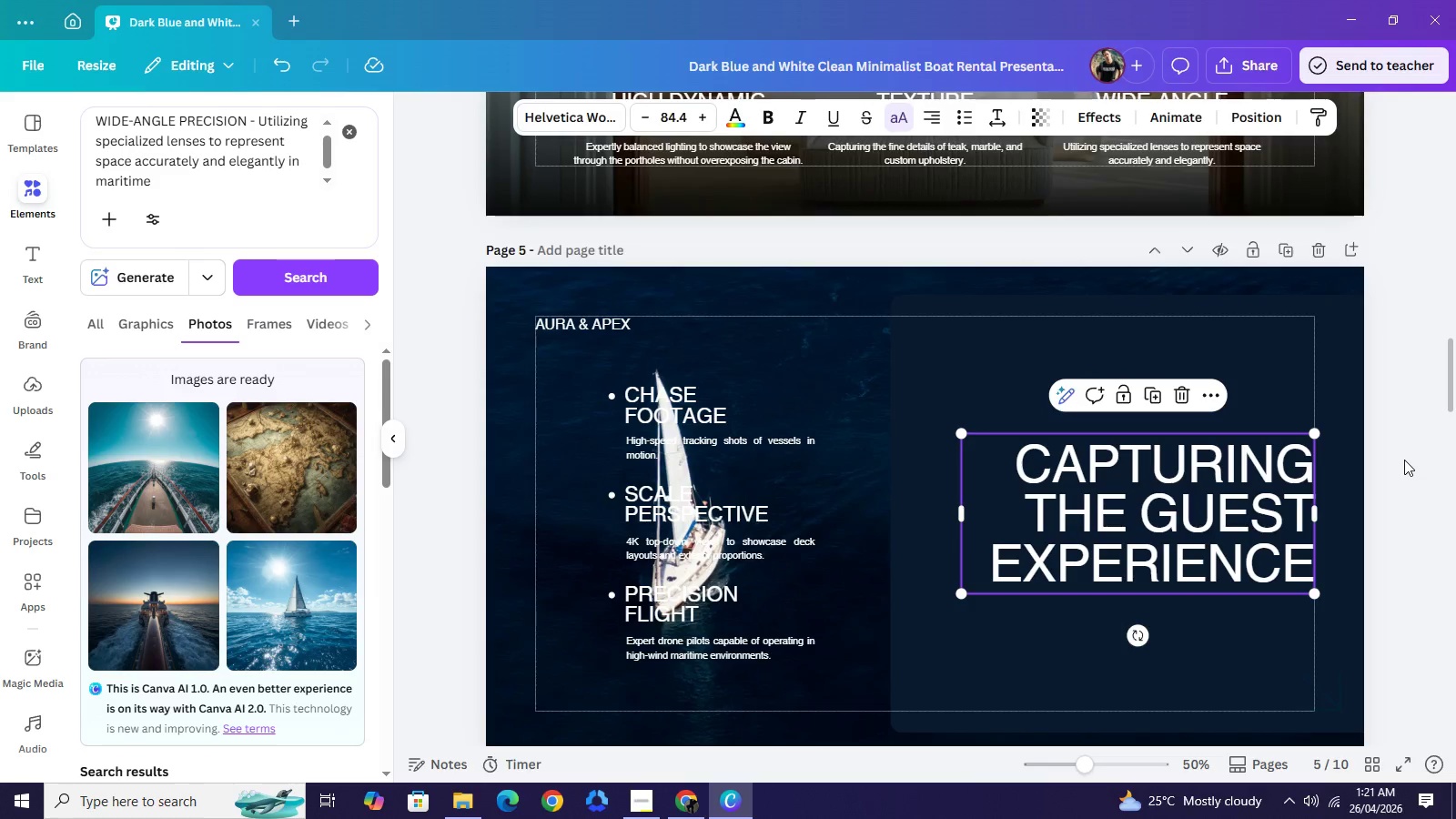 
left_click([1404, 460])
 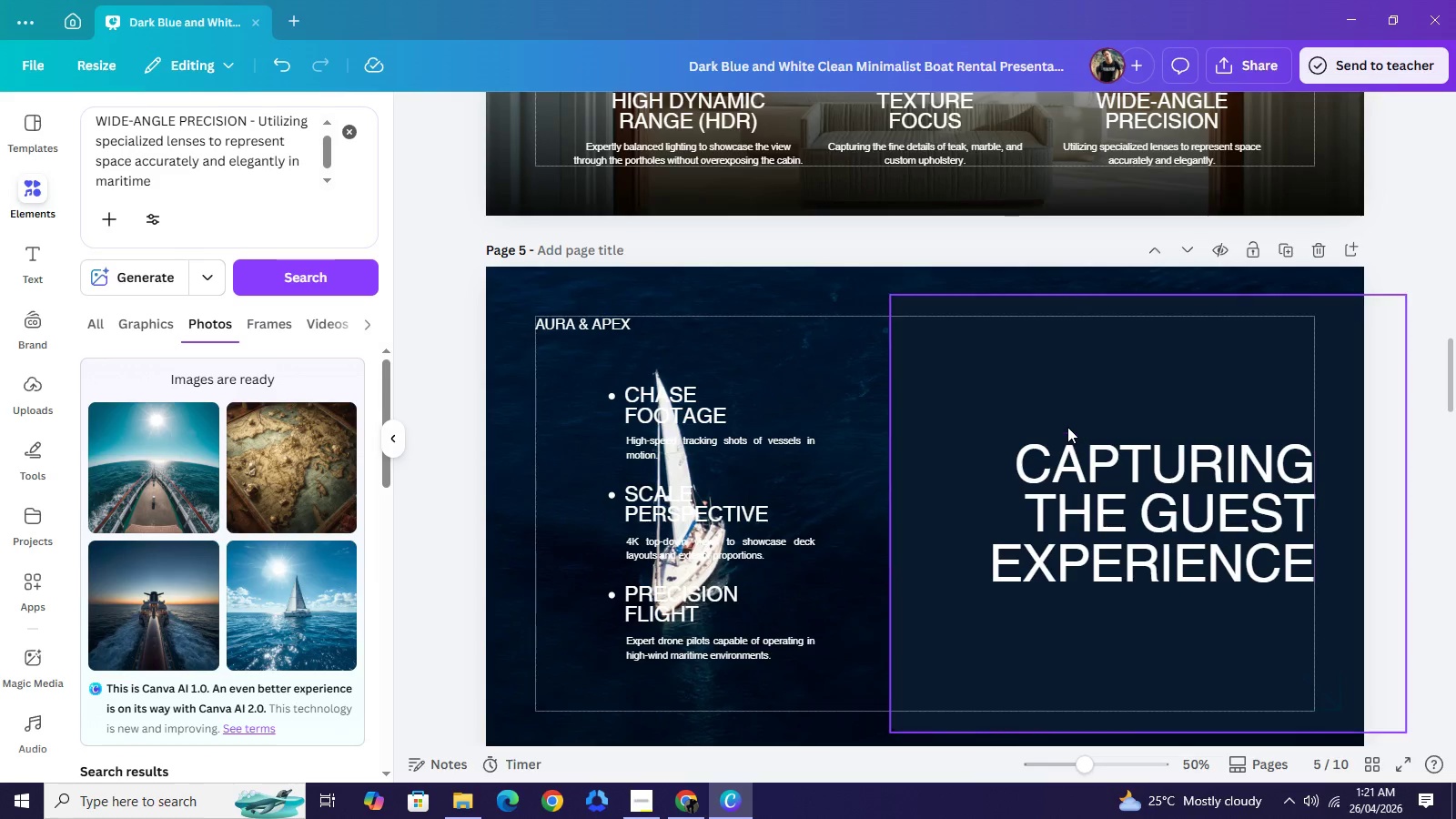 
wait(5.11)
 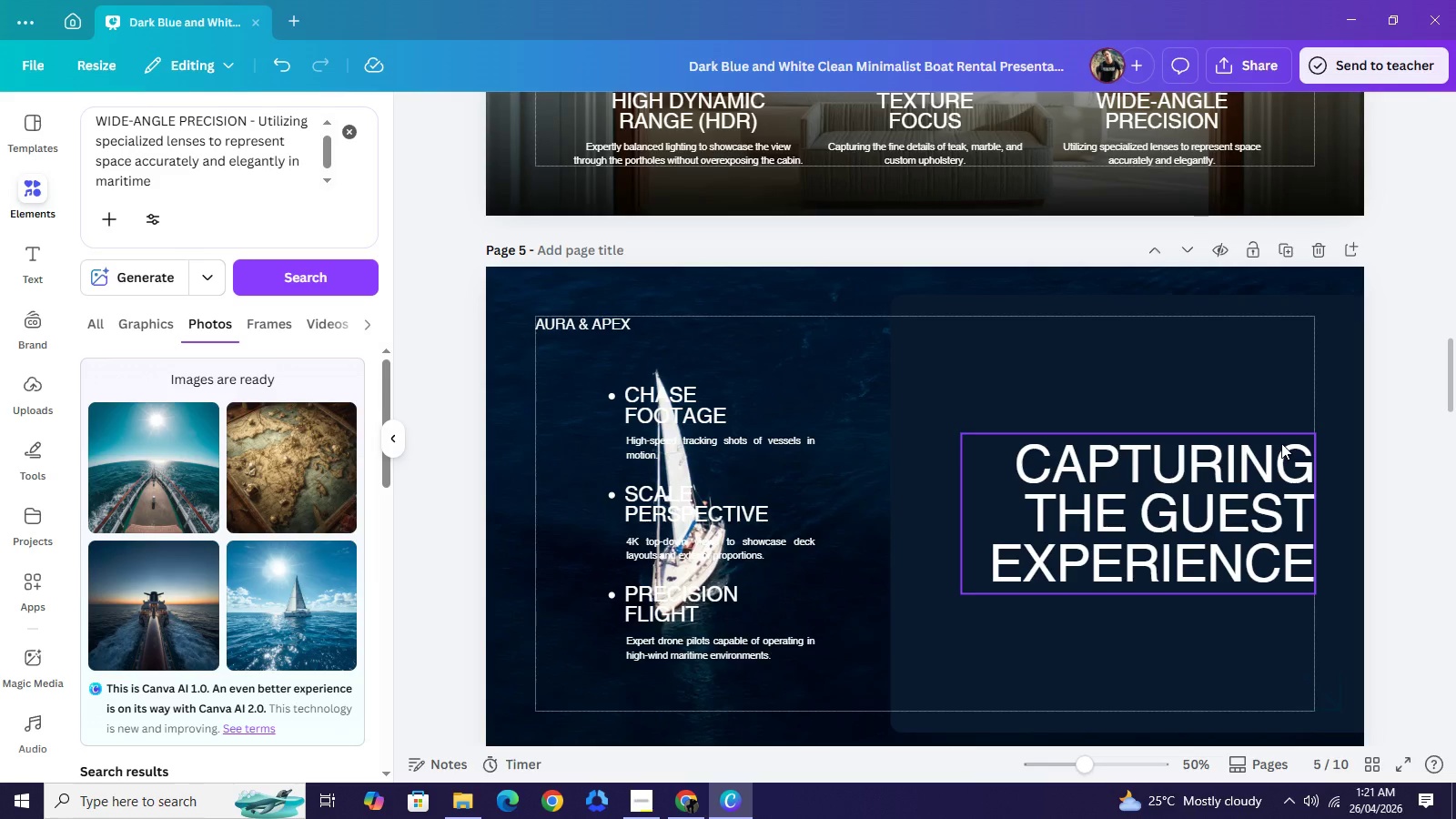 
left_click([607, 322])
 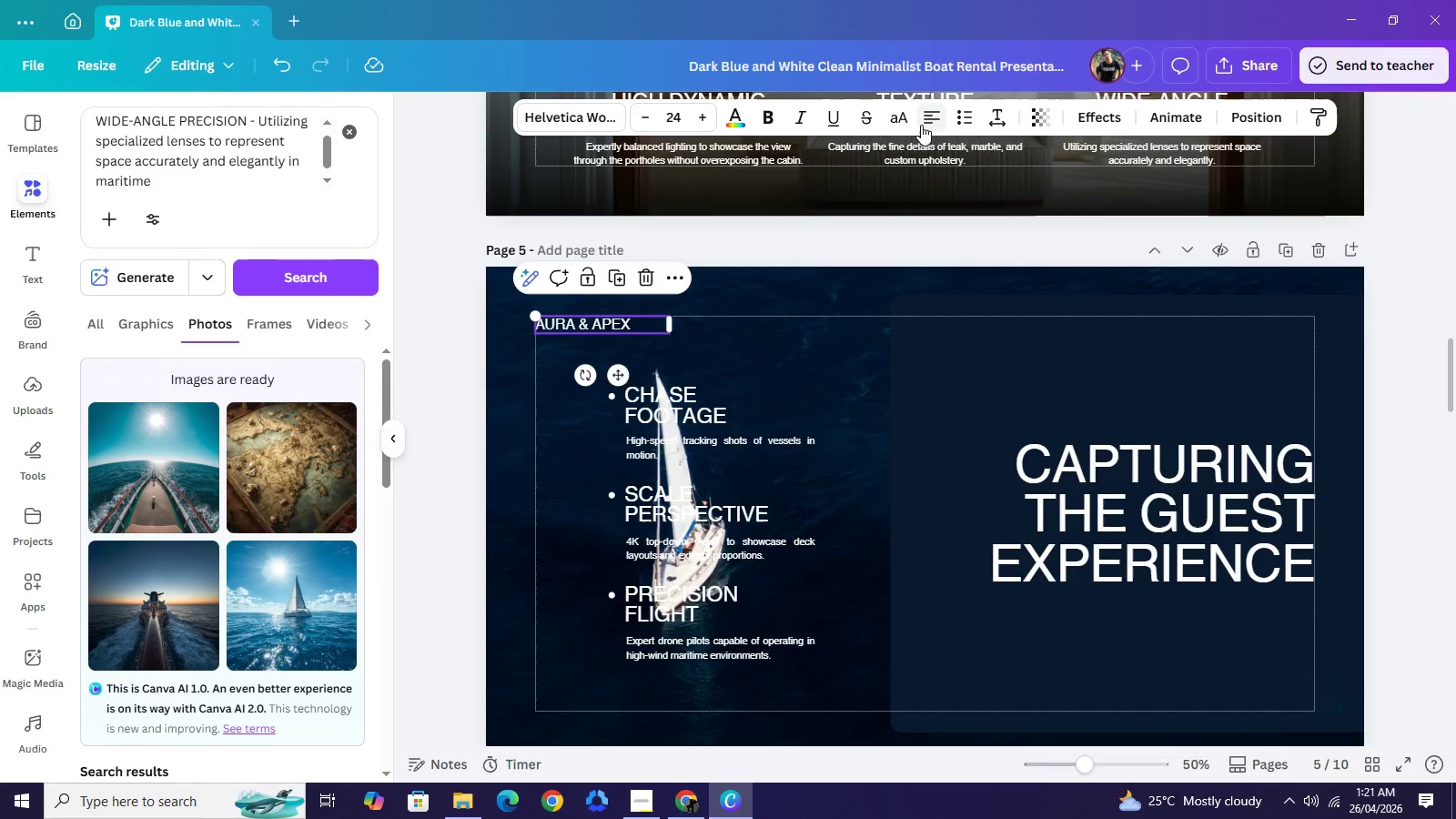 
left_click([921, 125])
 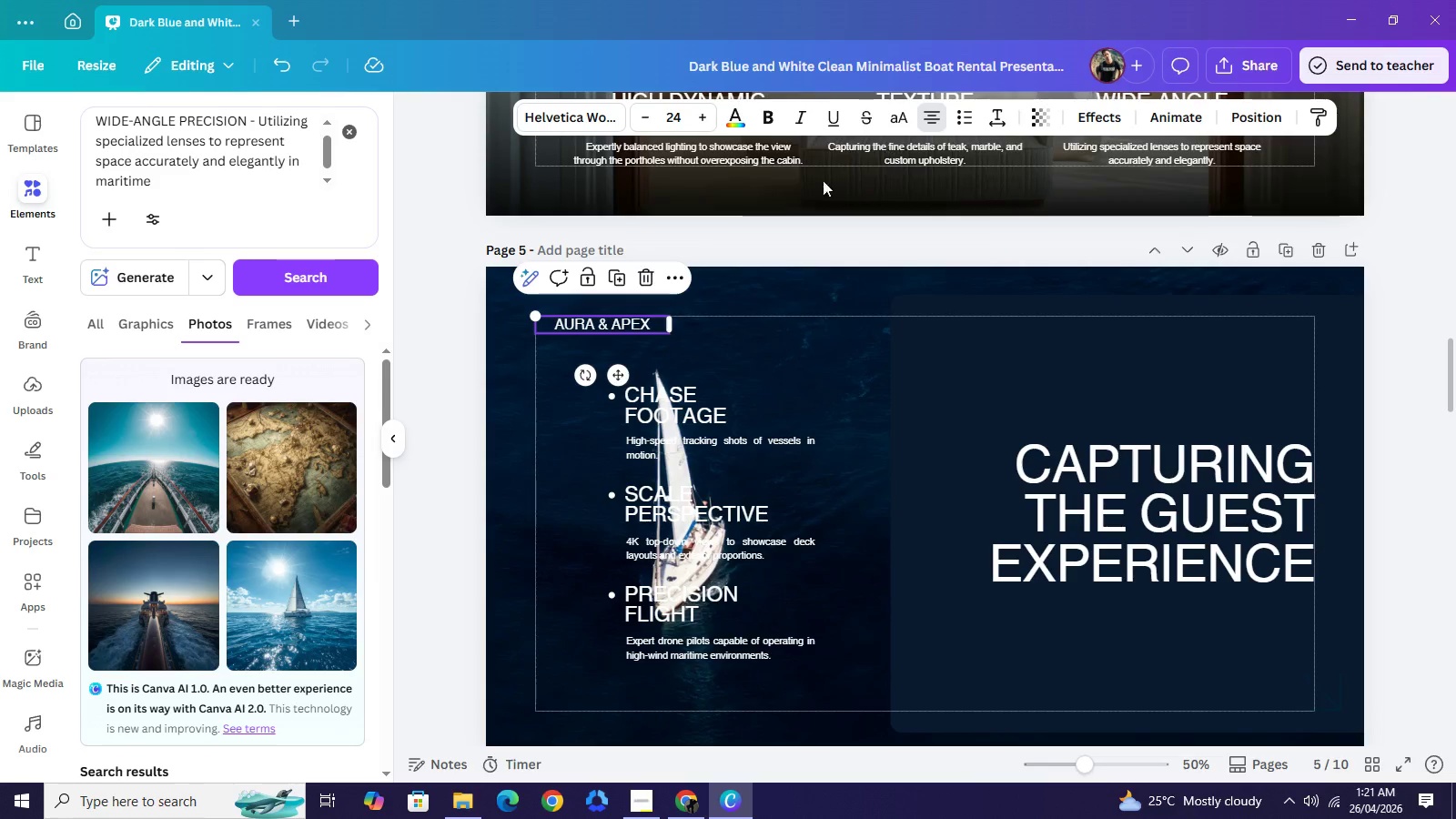 
left_click([921, 125])
 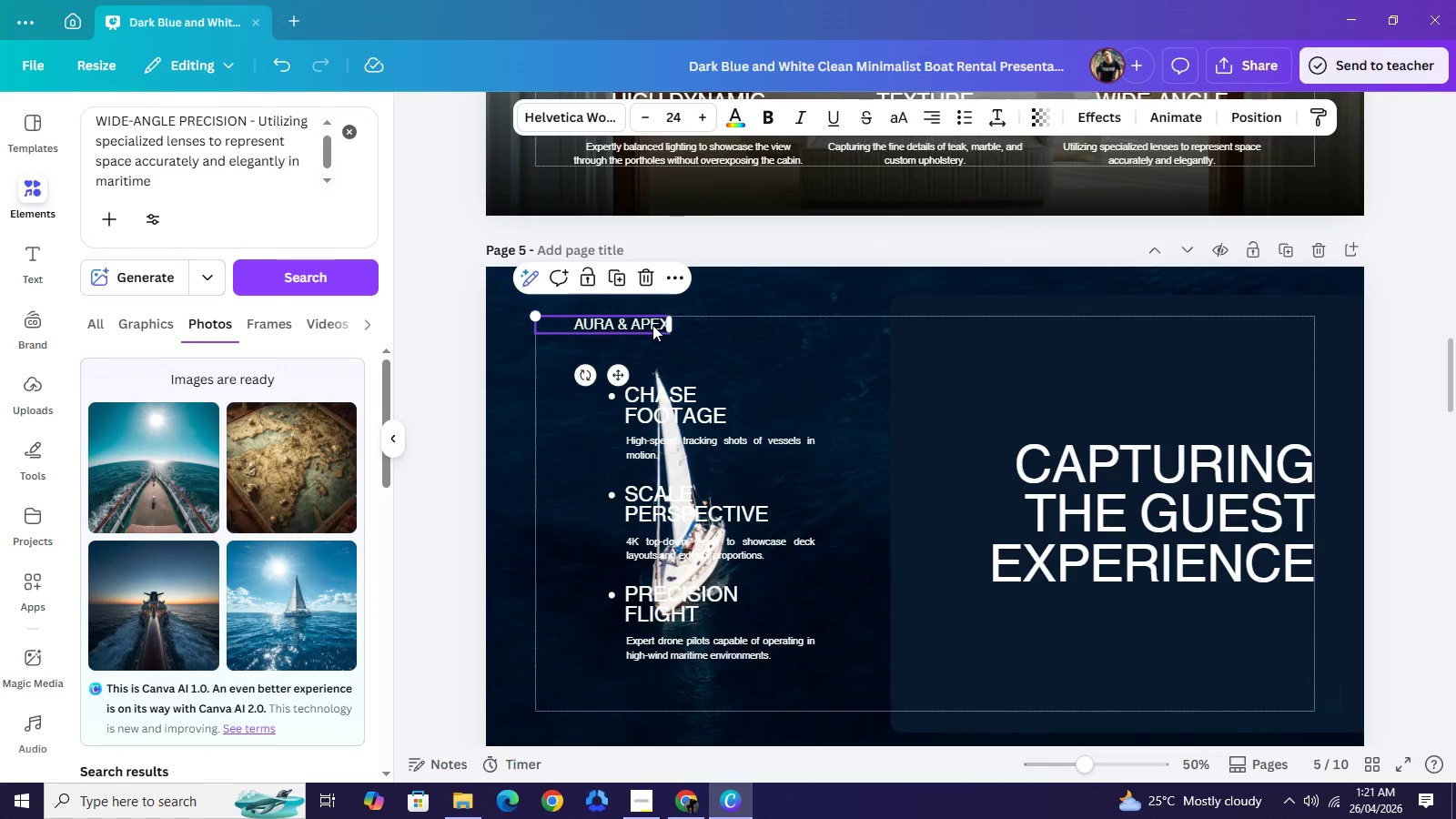 
left_click_drag(start_coordinate=[643, 322], to_coordinate=[1289, 321])
 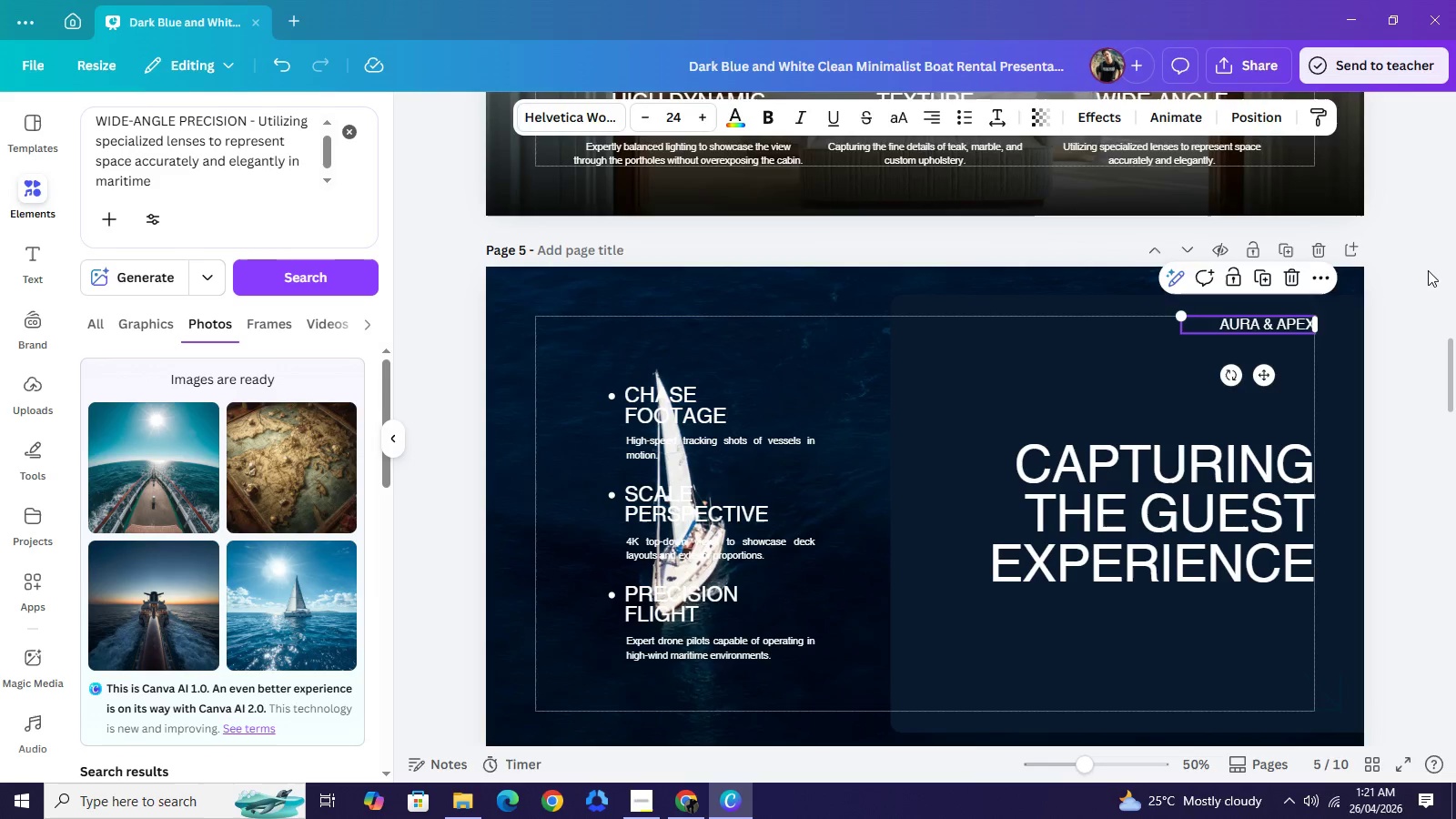 
left_click([1428, 270])
 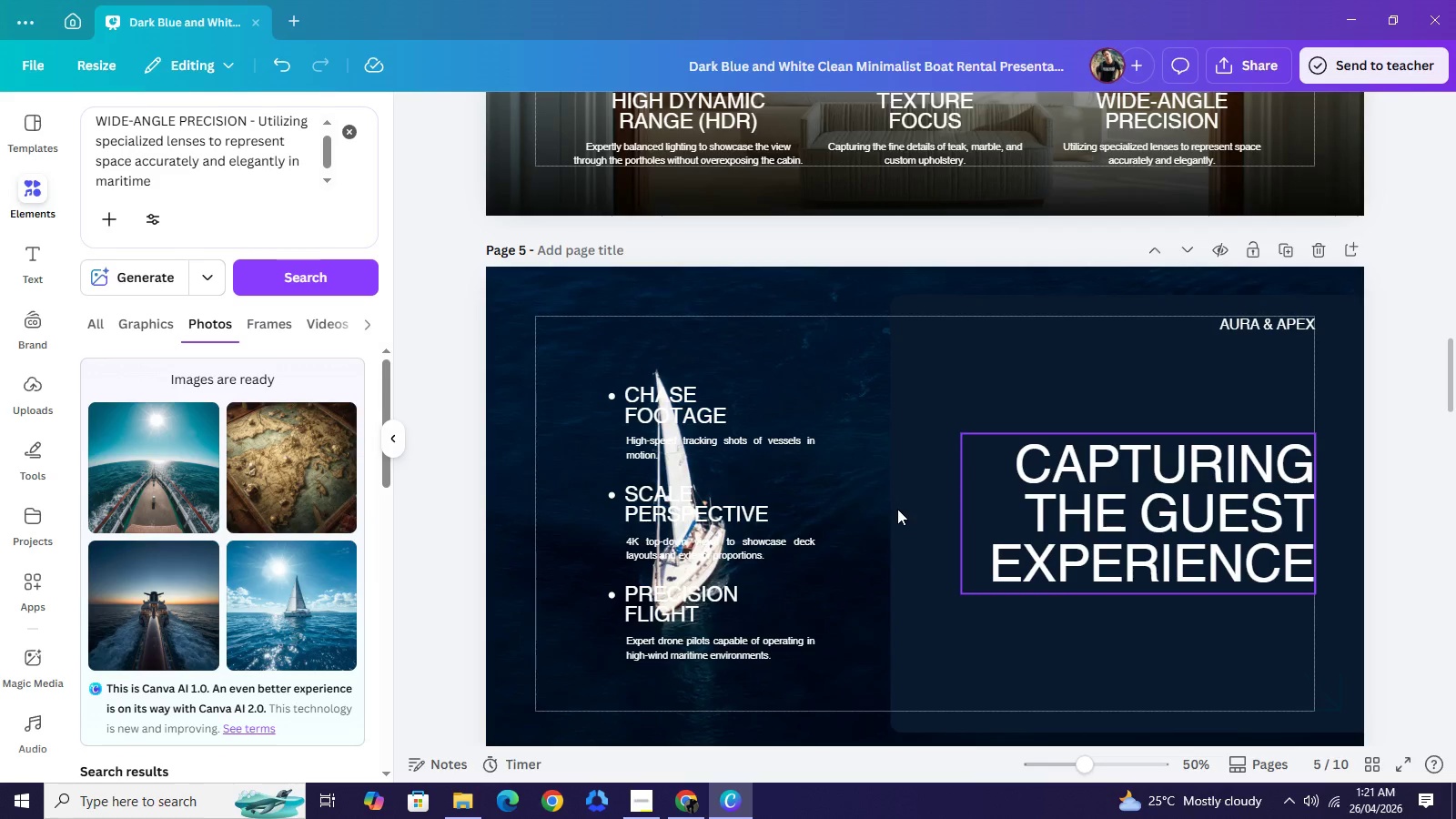 
wait(7.59)
 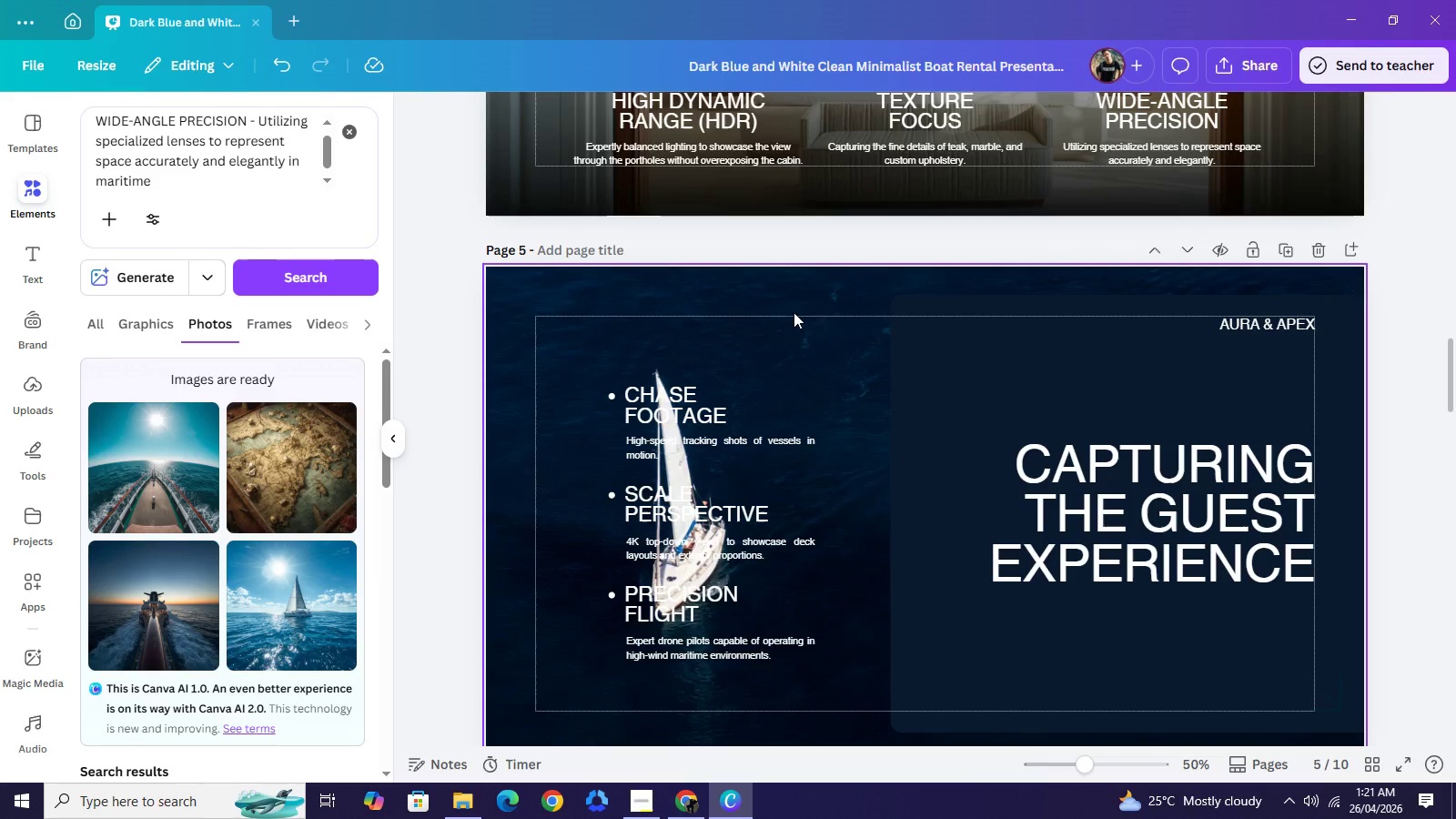 
double_click([679, 396])
 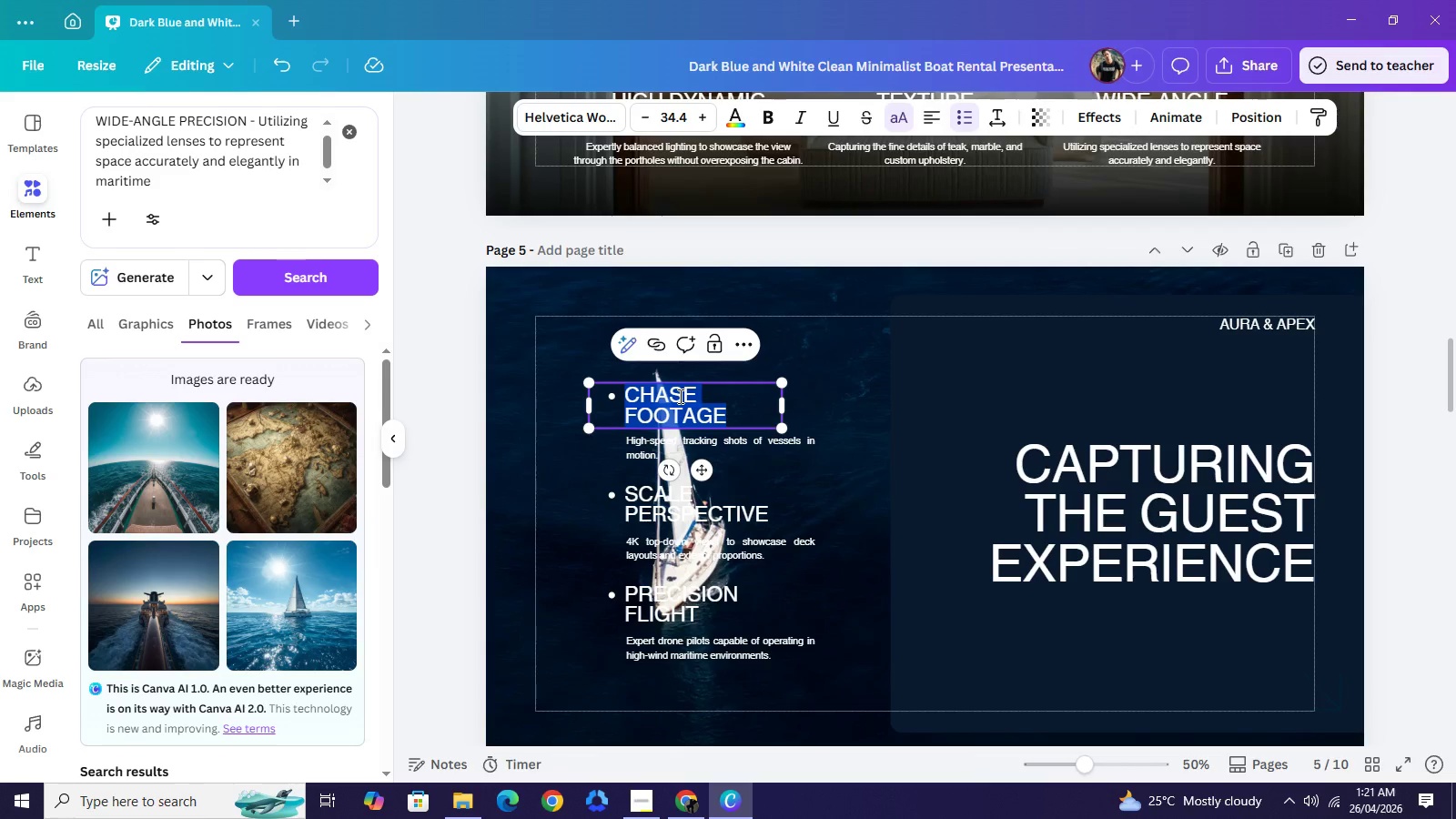 
wait(7.44)
 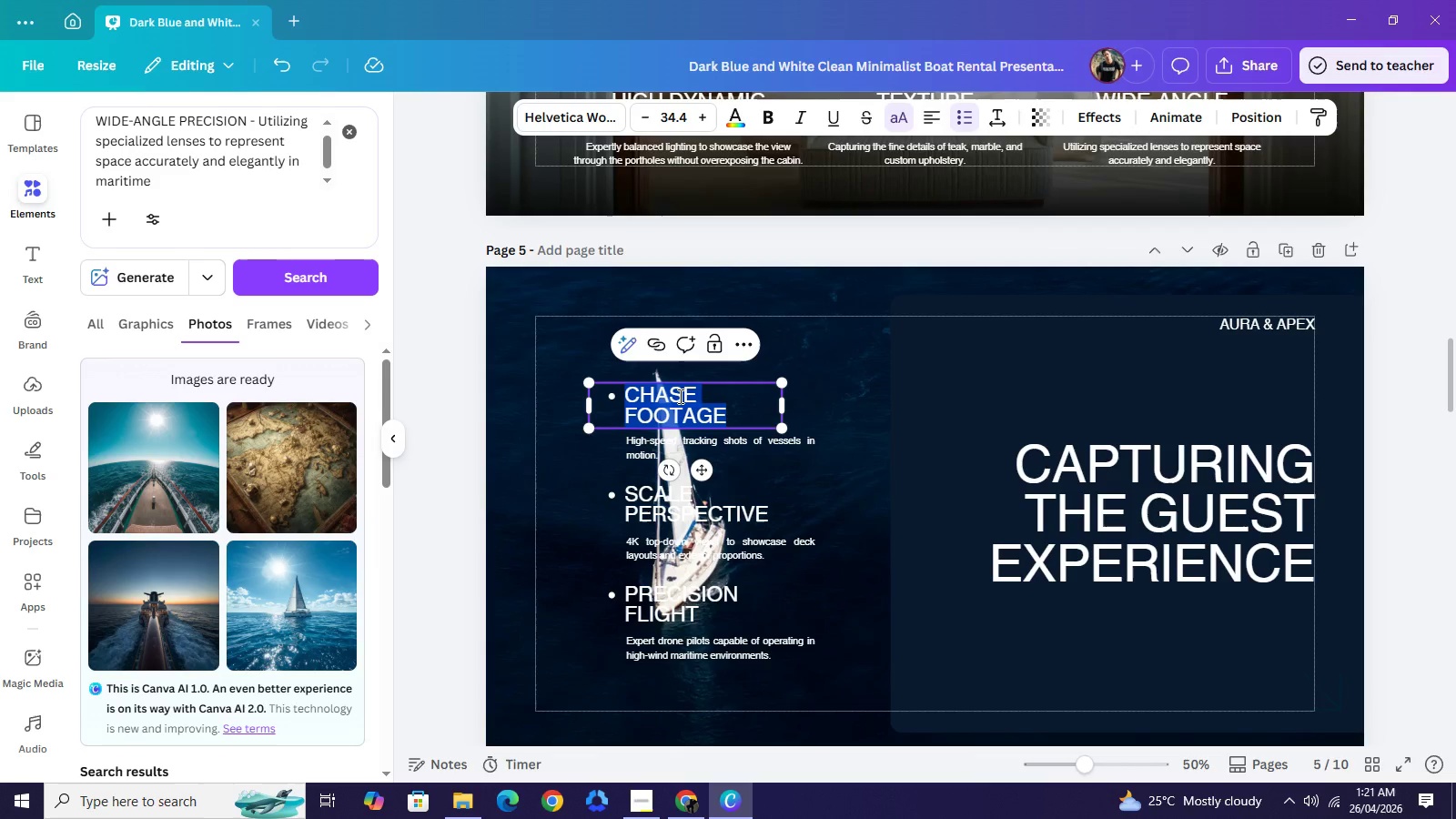 
type(ASPRI)
key(Backspace)
key(Backspace)
type(IRATIONAL IMAGERY)
 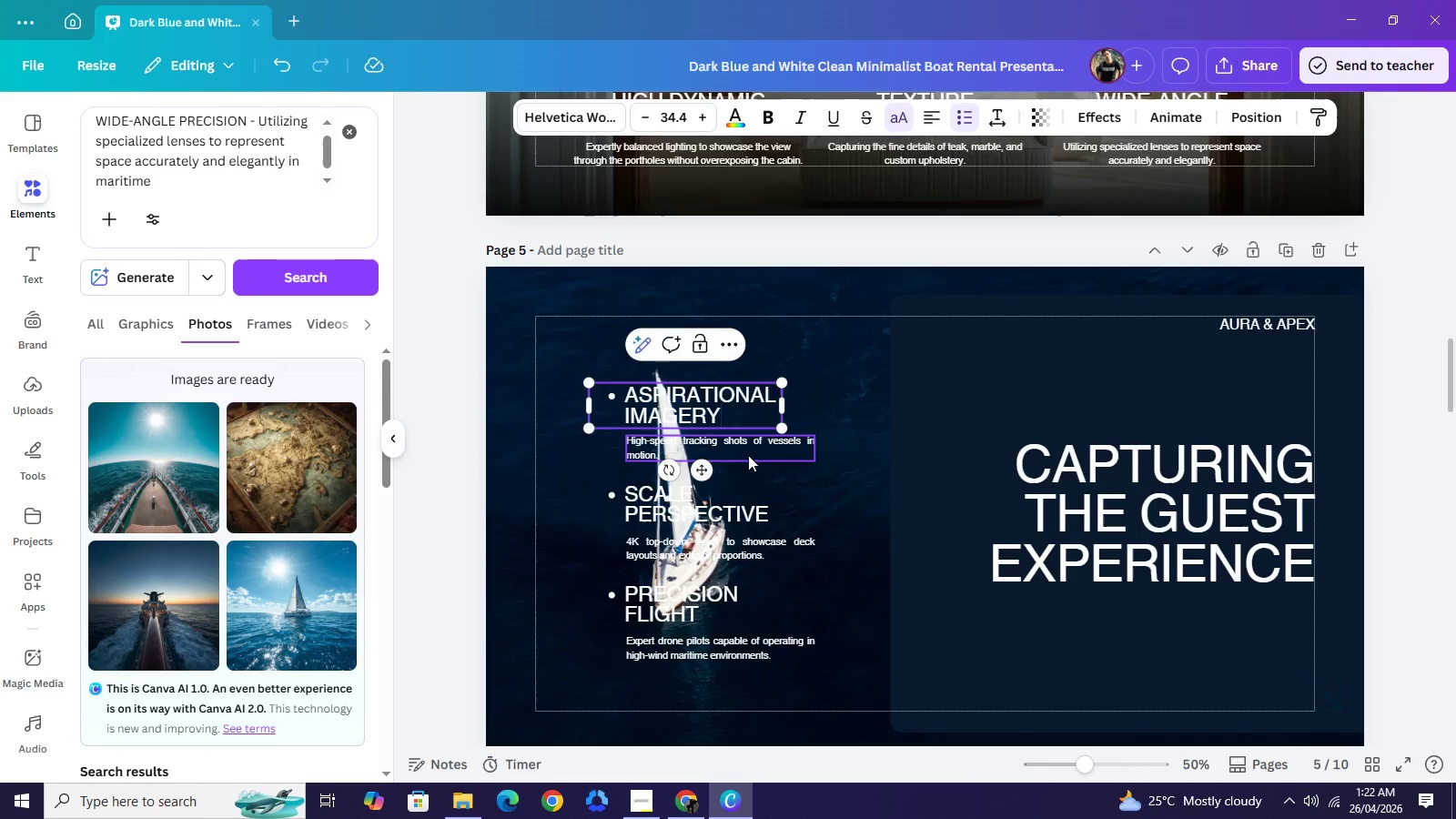 
double_click([748, 455])
 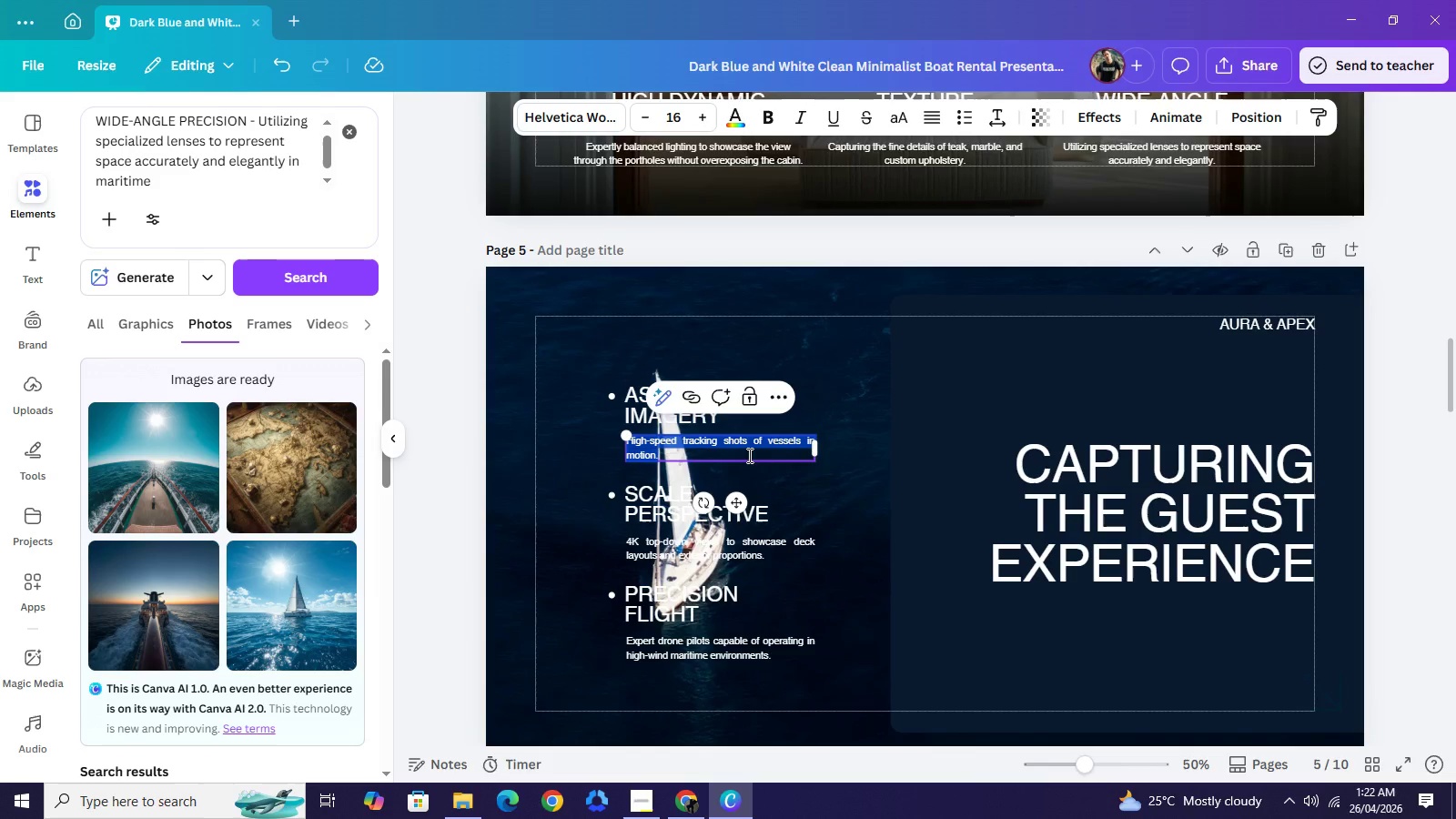 
hold_key(key=ShiftLeft, duration=0.67)
 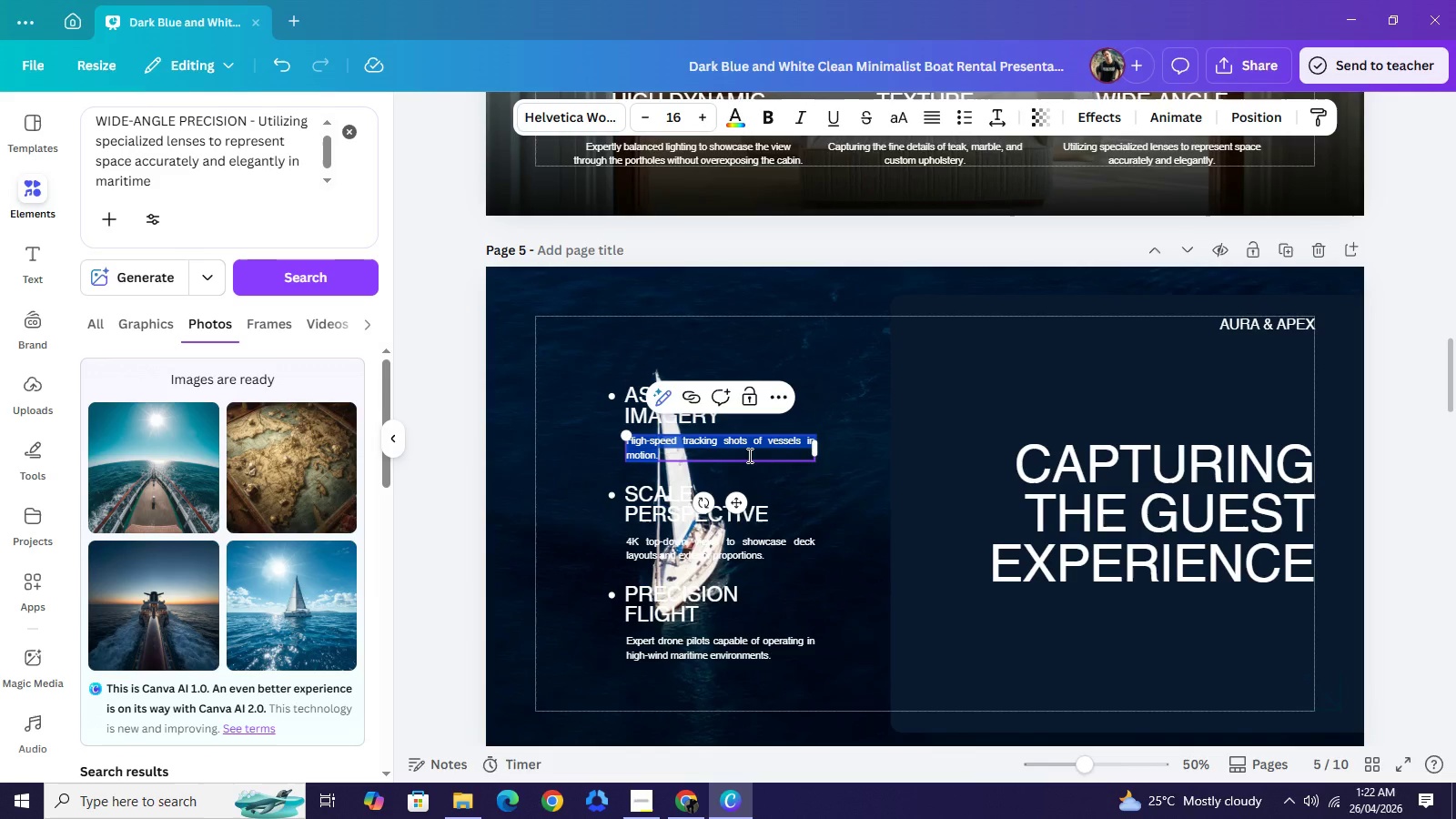 
type(We document the lifestyle )
key(Backspace)
type(, not just the asset.)
 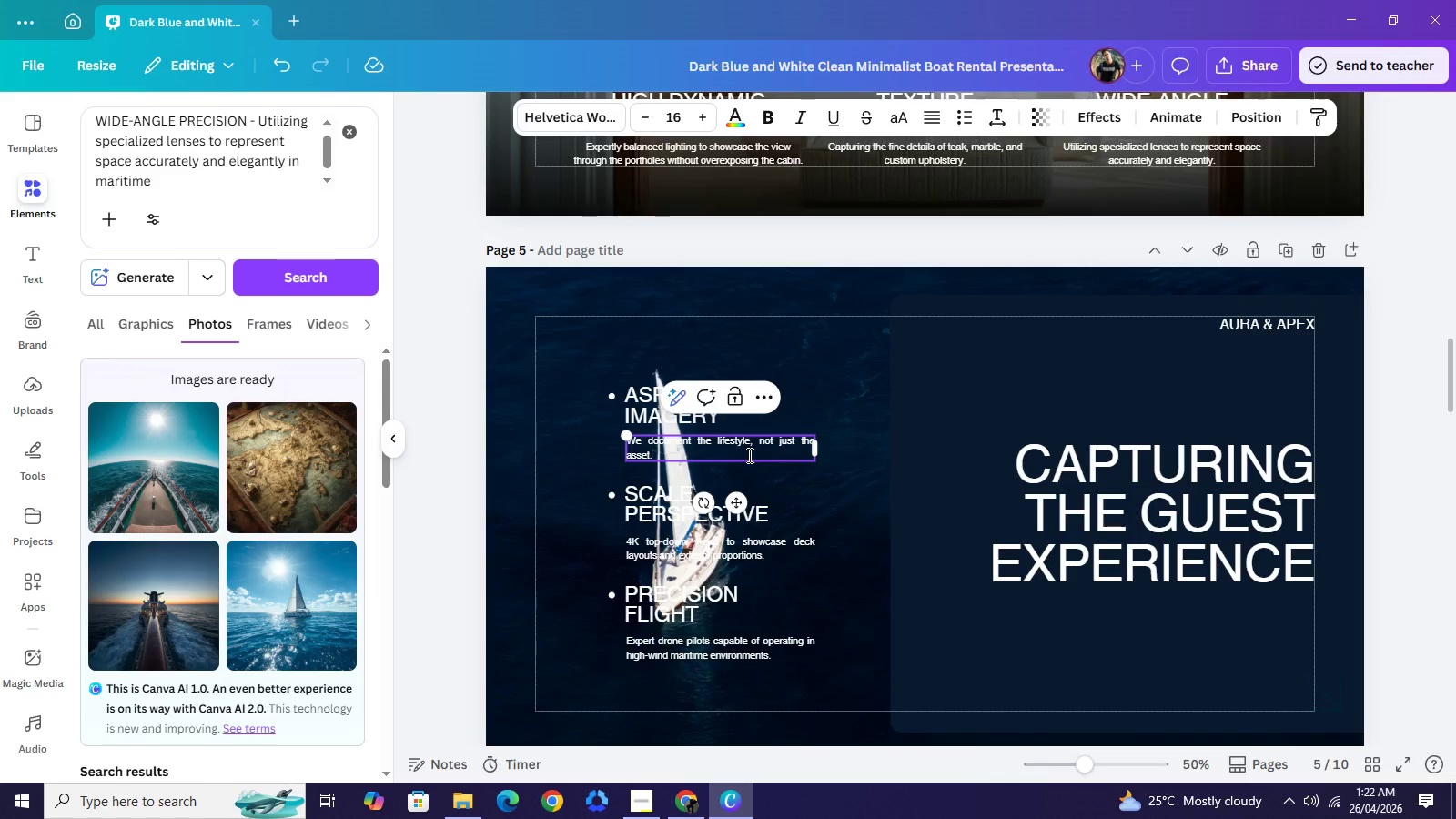 
double_click([643, 506])
 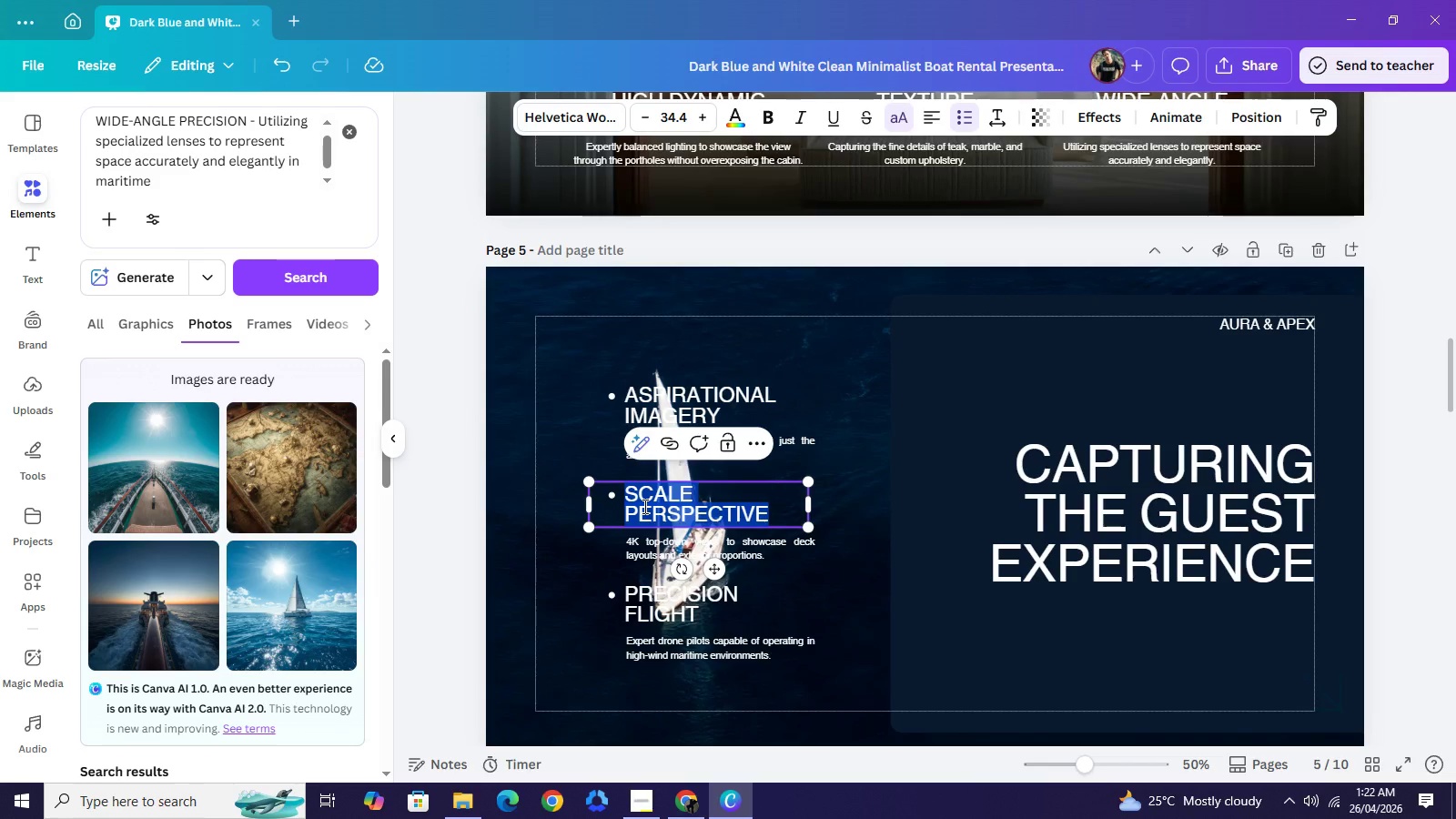 
key(CapsLock)
 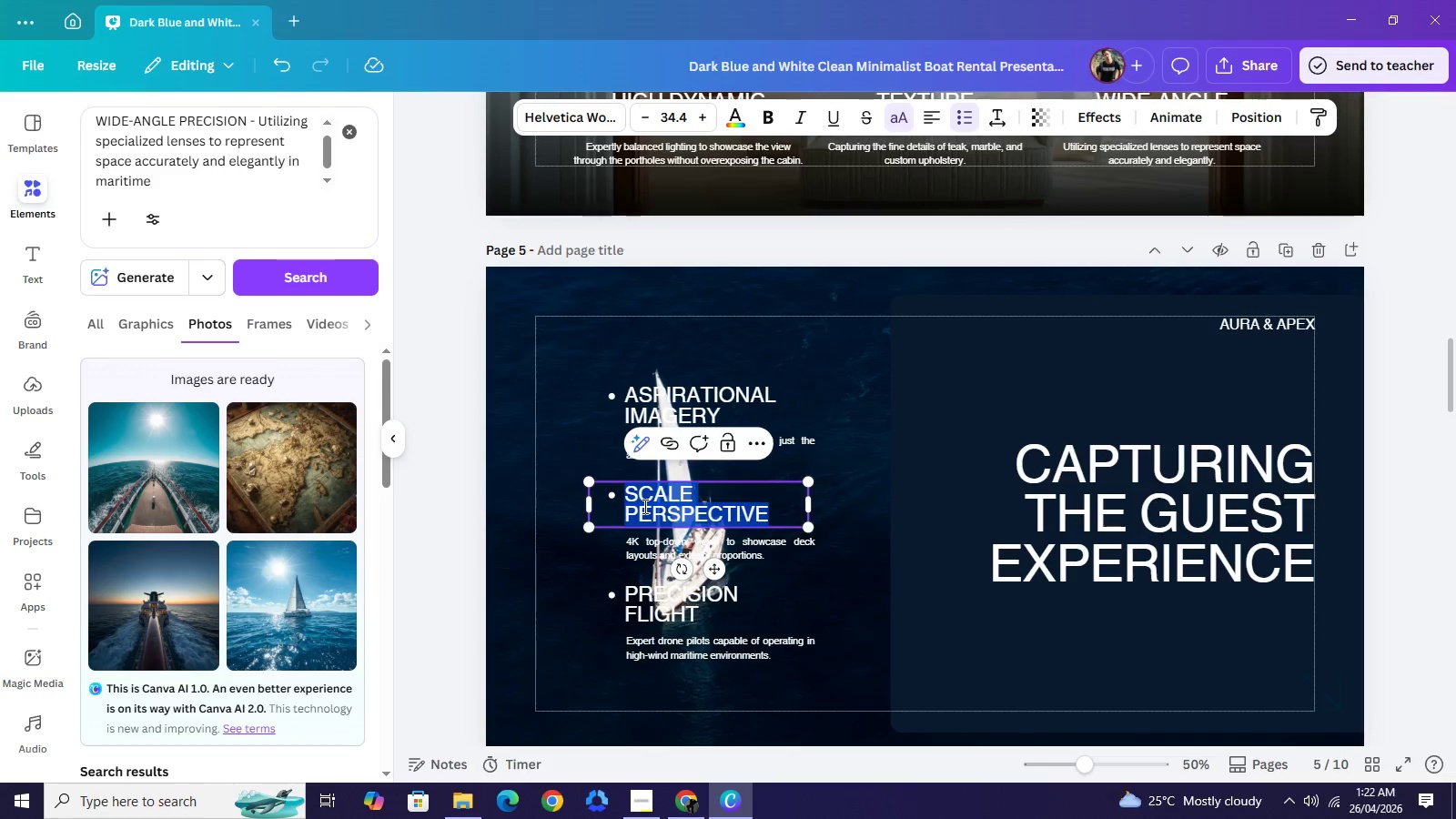 
type(AMENITIES IN ACTION)
 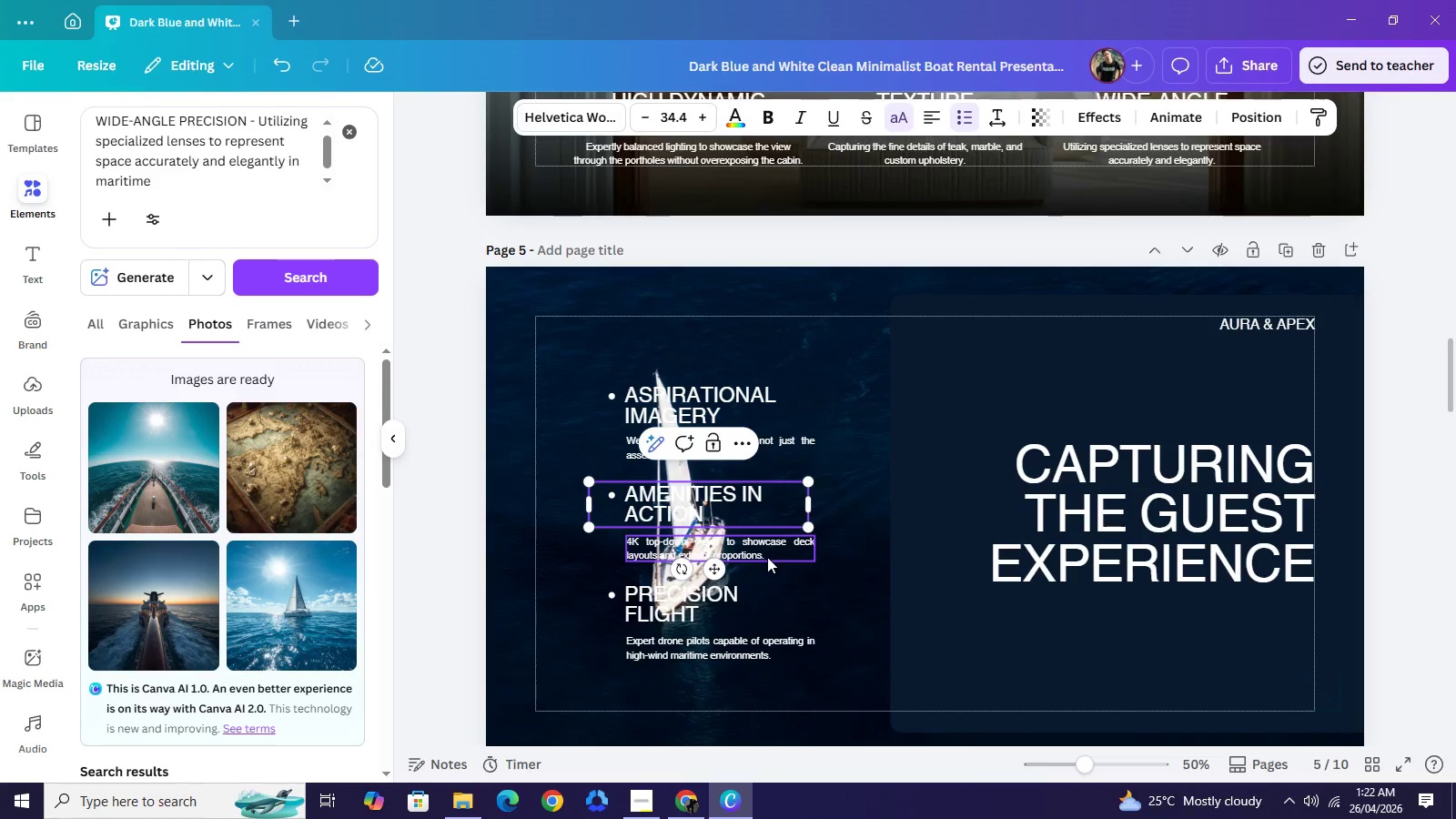 
double_click([767, 557])
 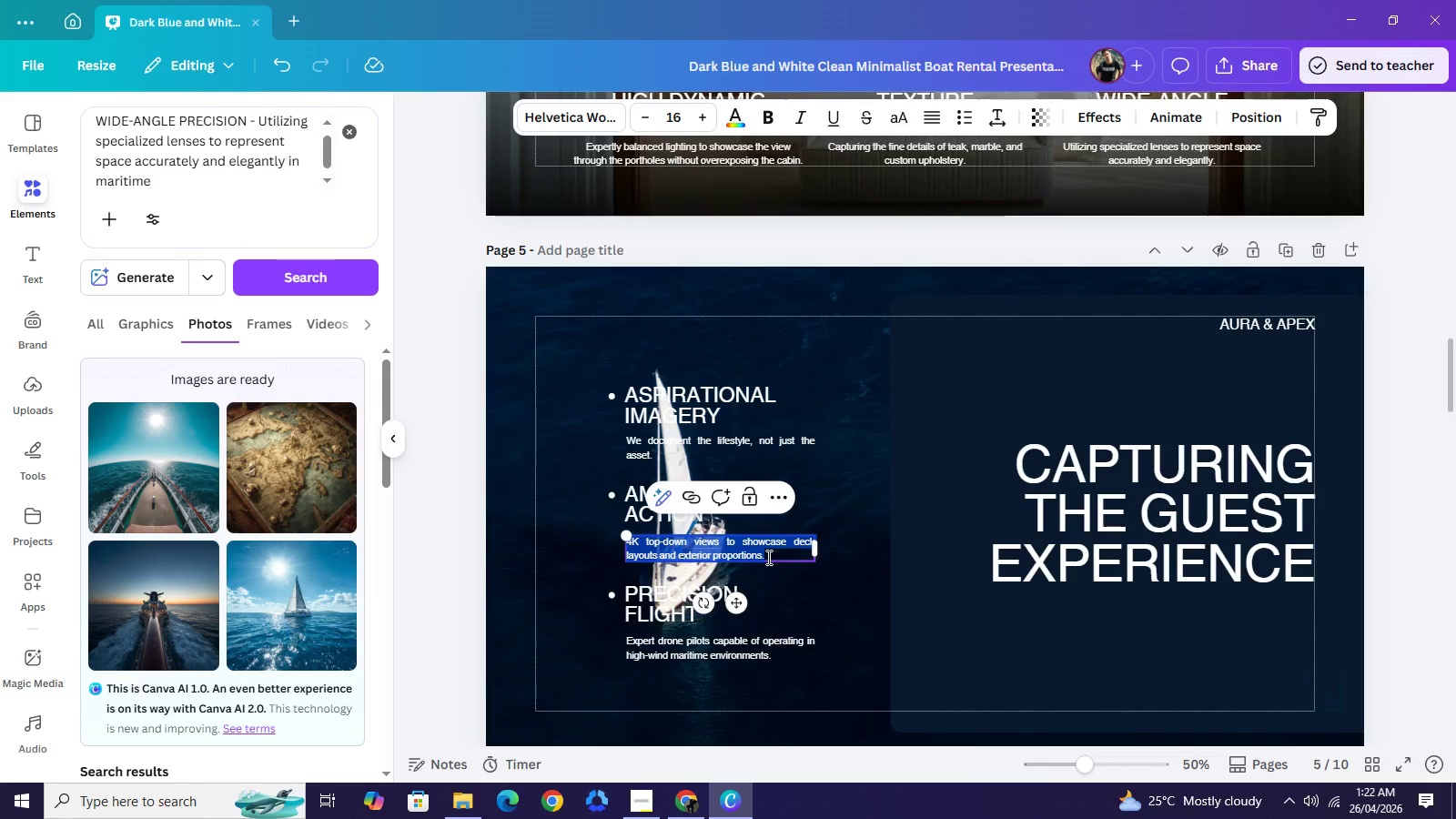 
type(Showcasing)
 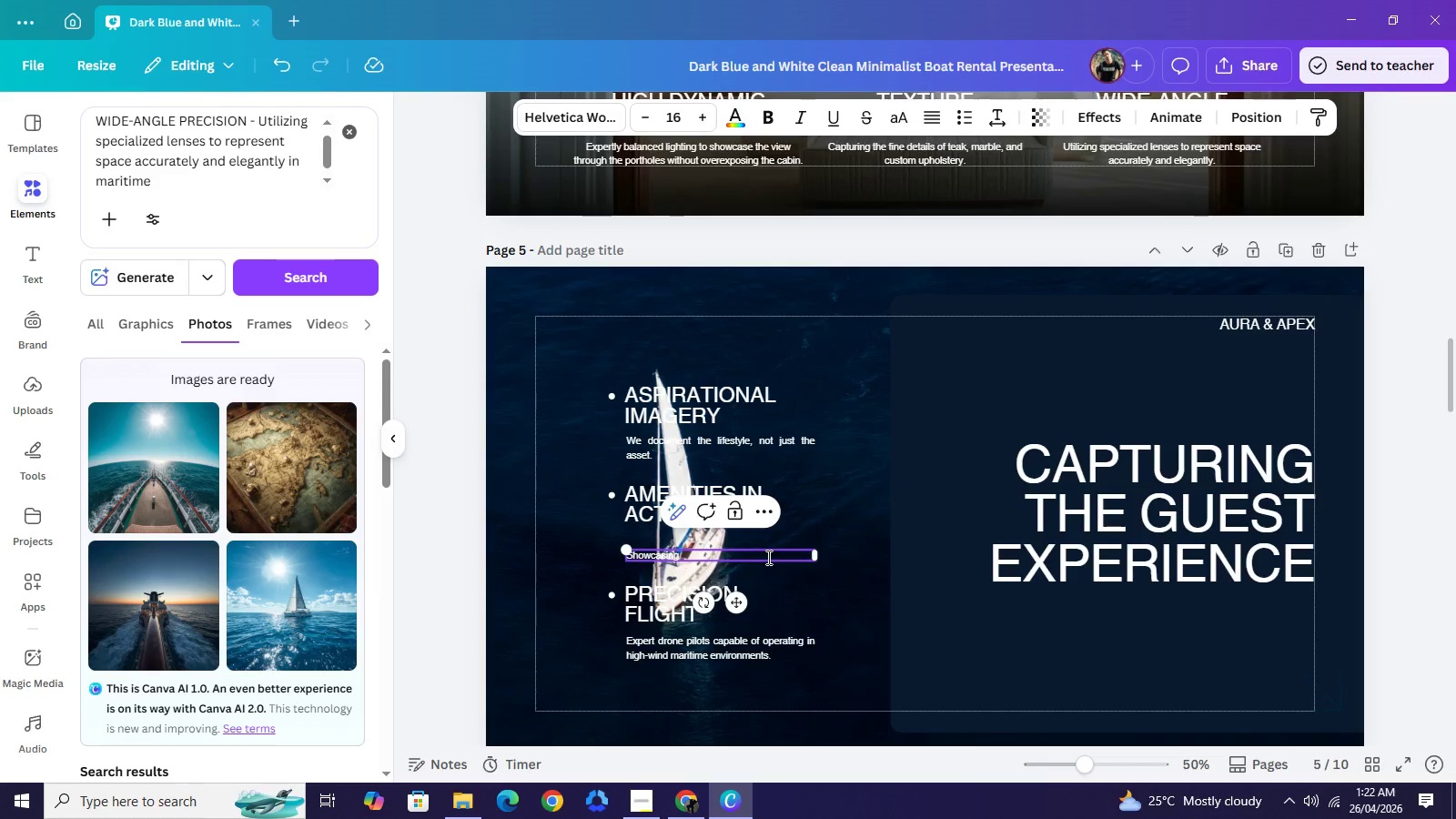 
wait(34.66)
 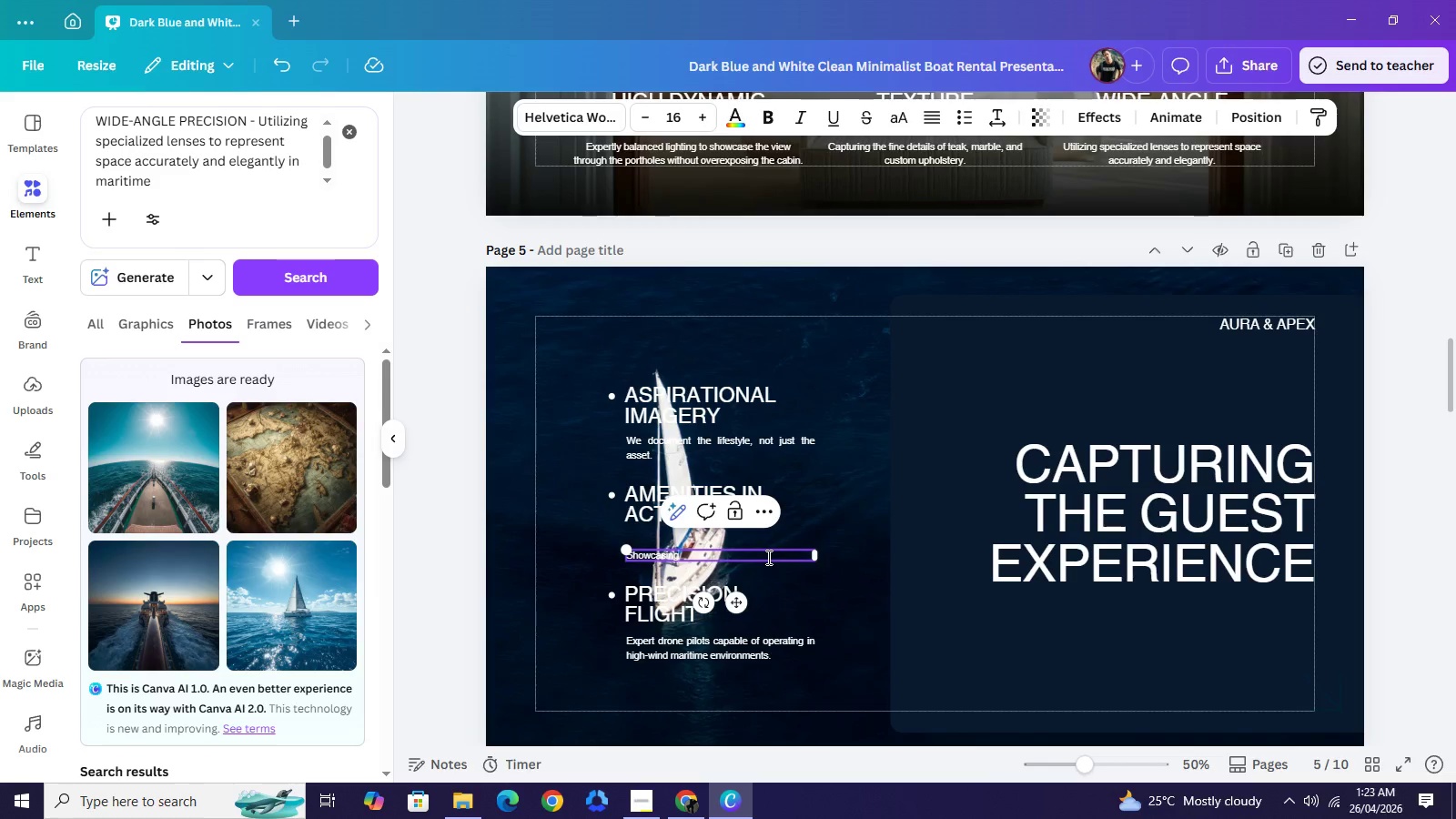 
key(Backspace)
 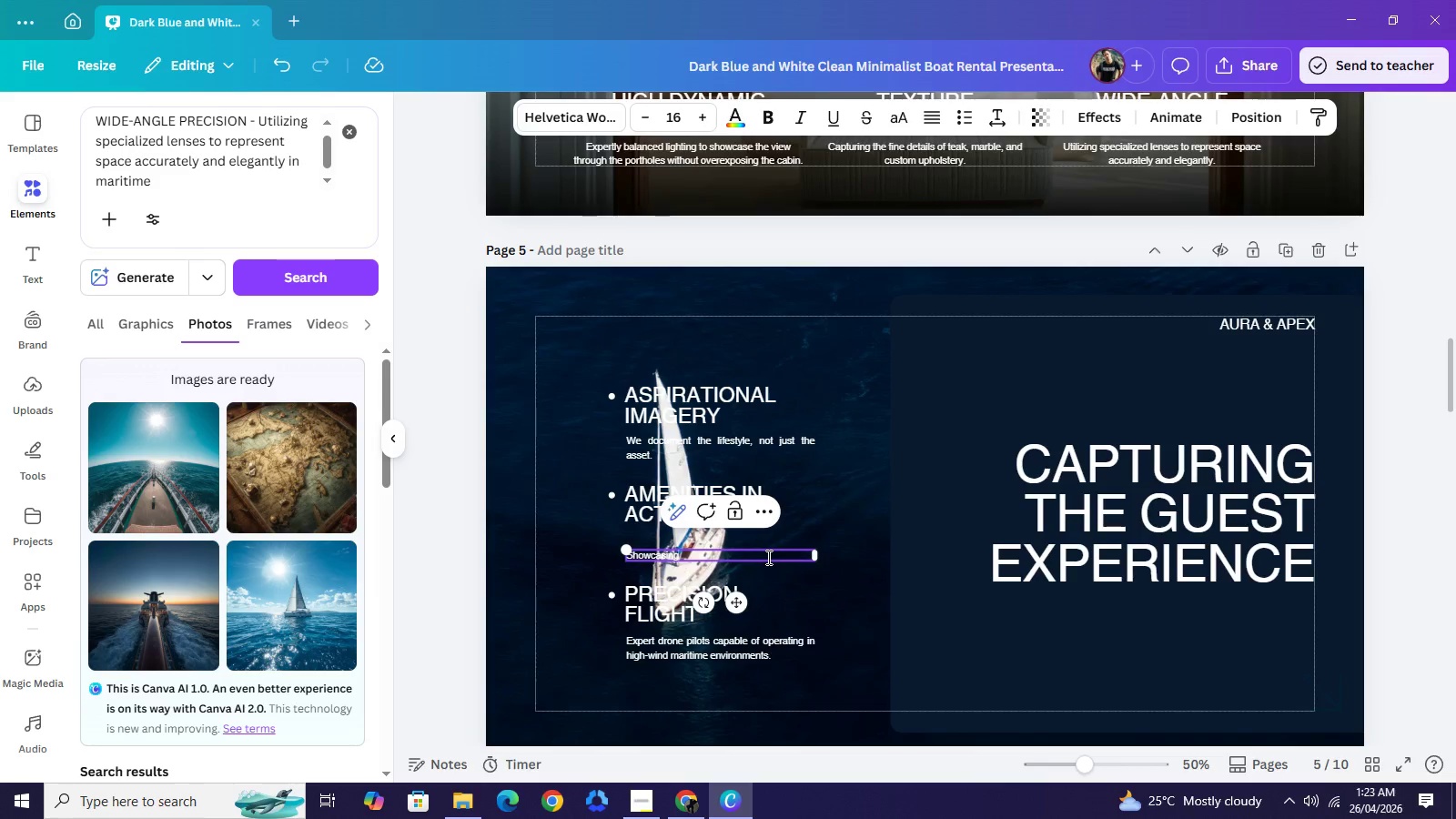 
key(G)
 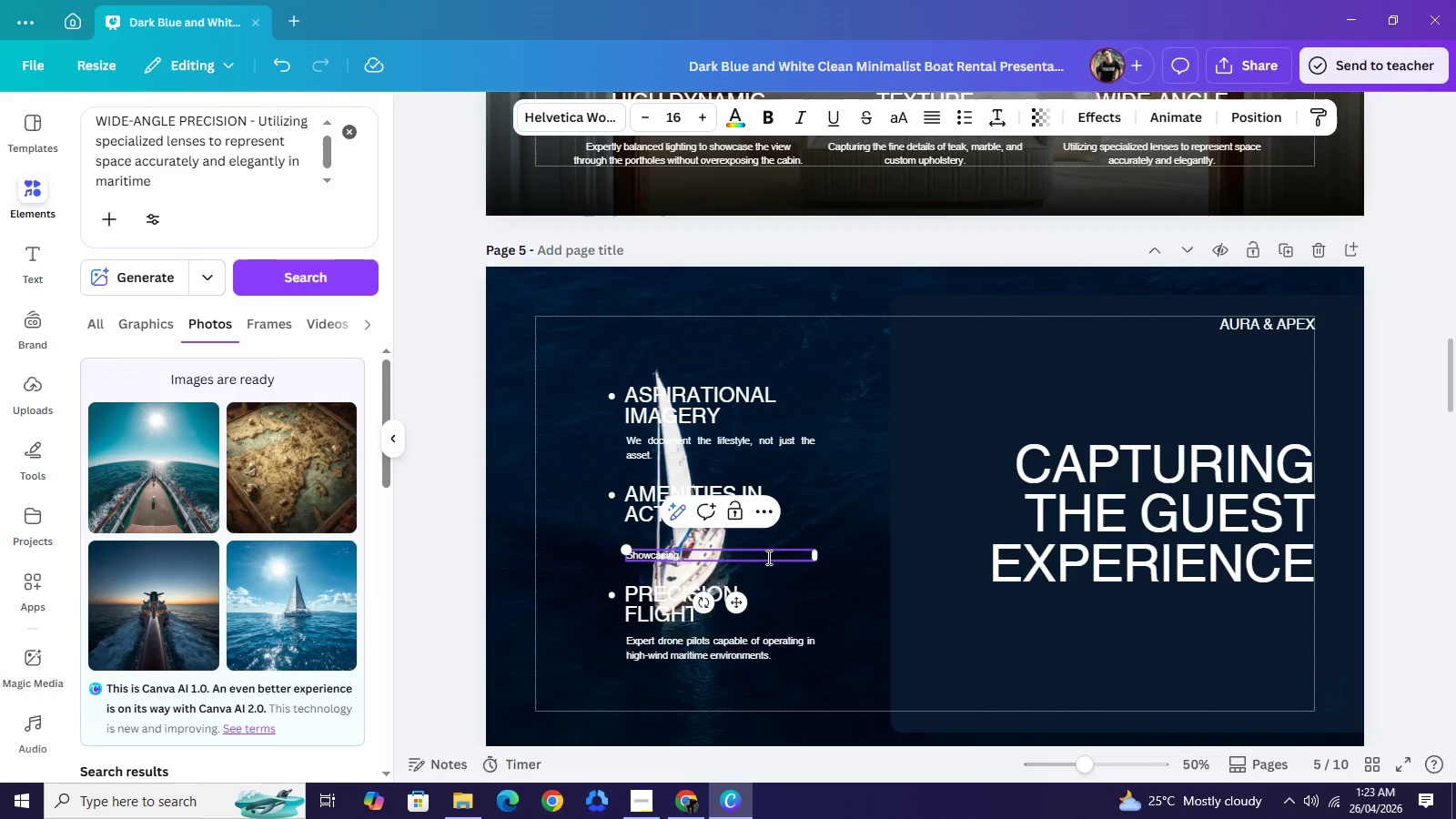 
key(Space)
 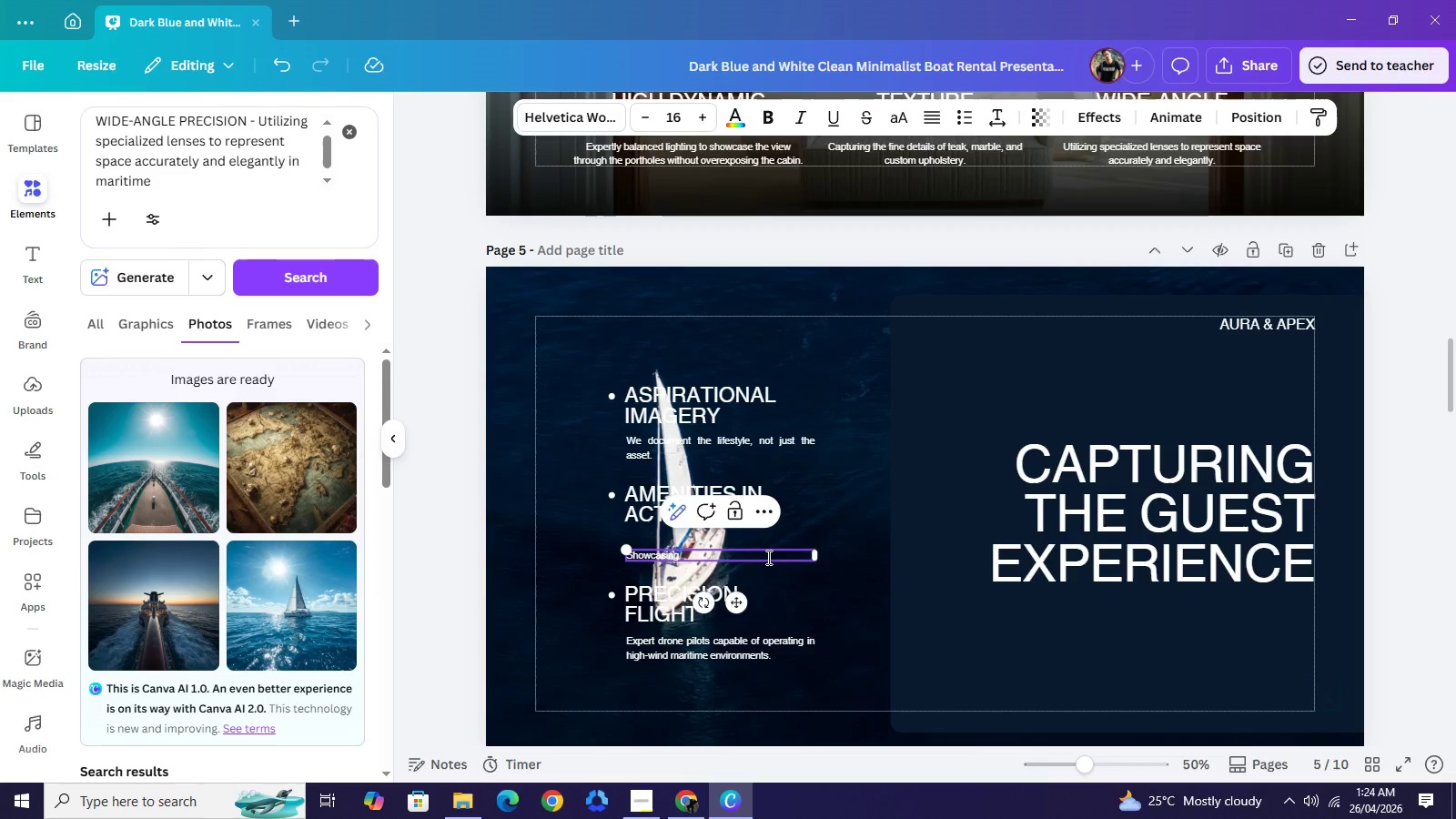 
wait(53.12)
 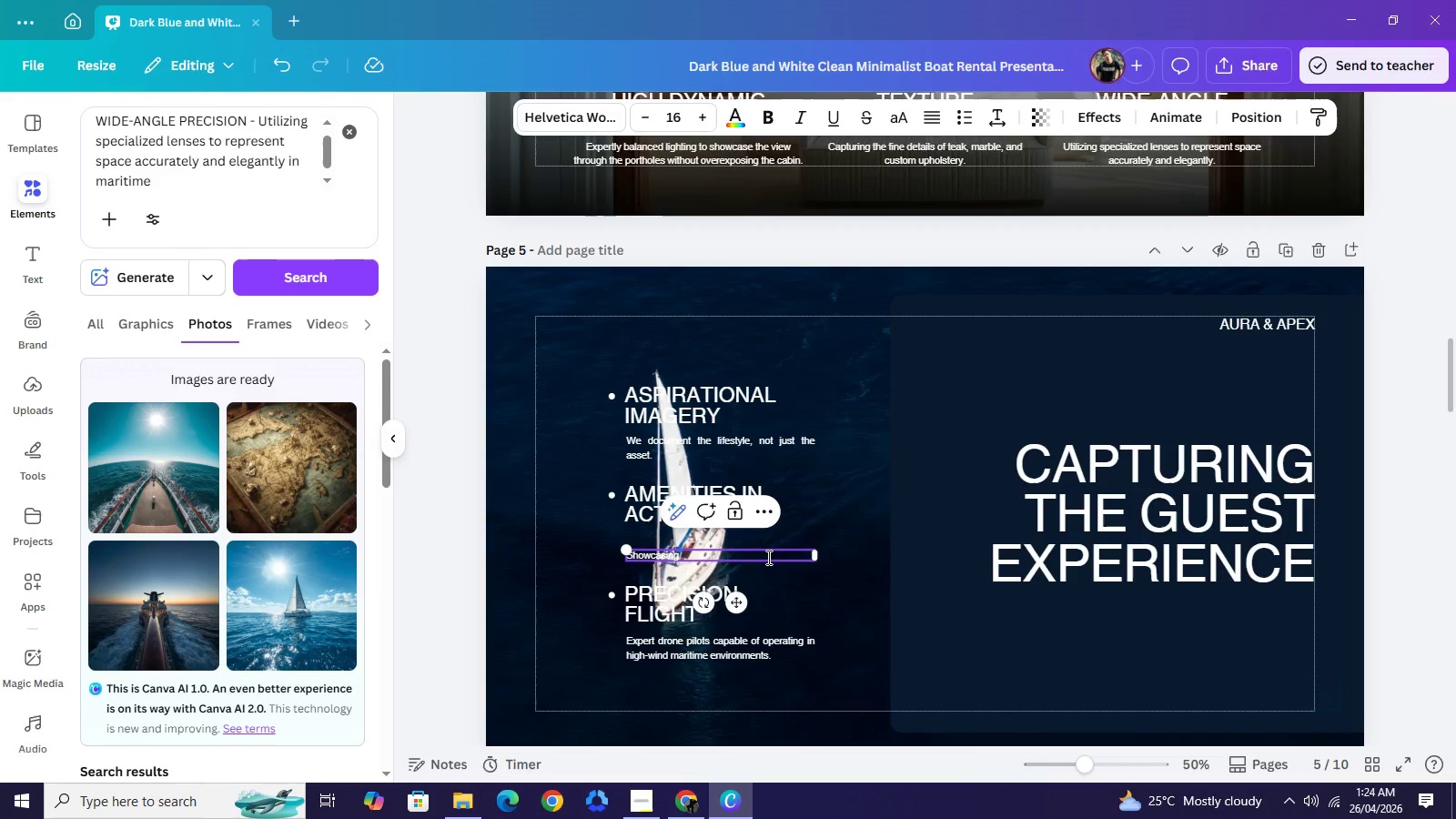 
key(Backspace)
type( beach clubs, )
 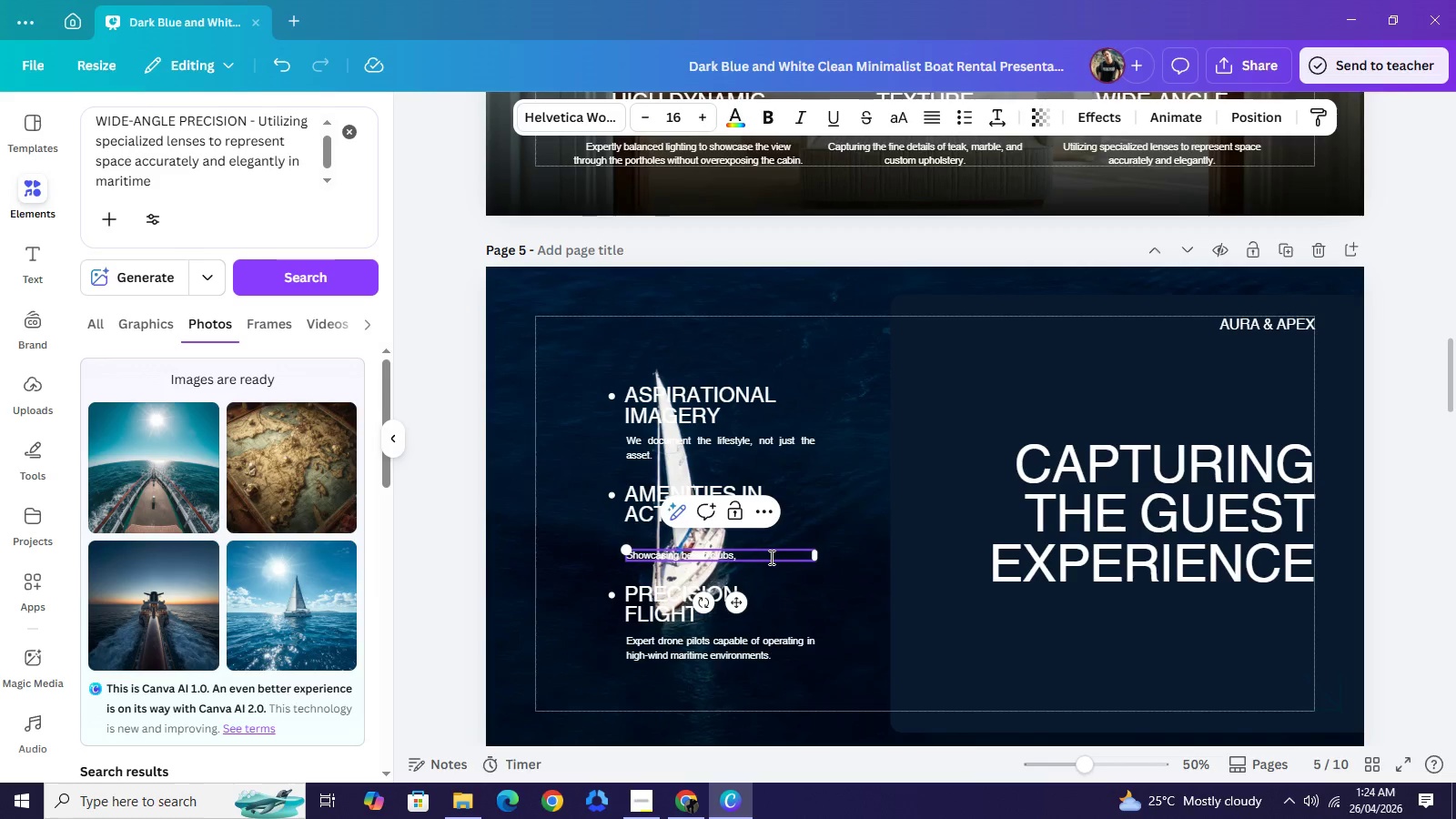 
wait(8.45)
 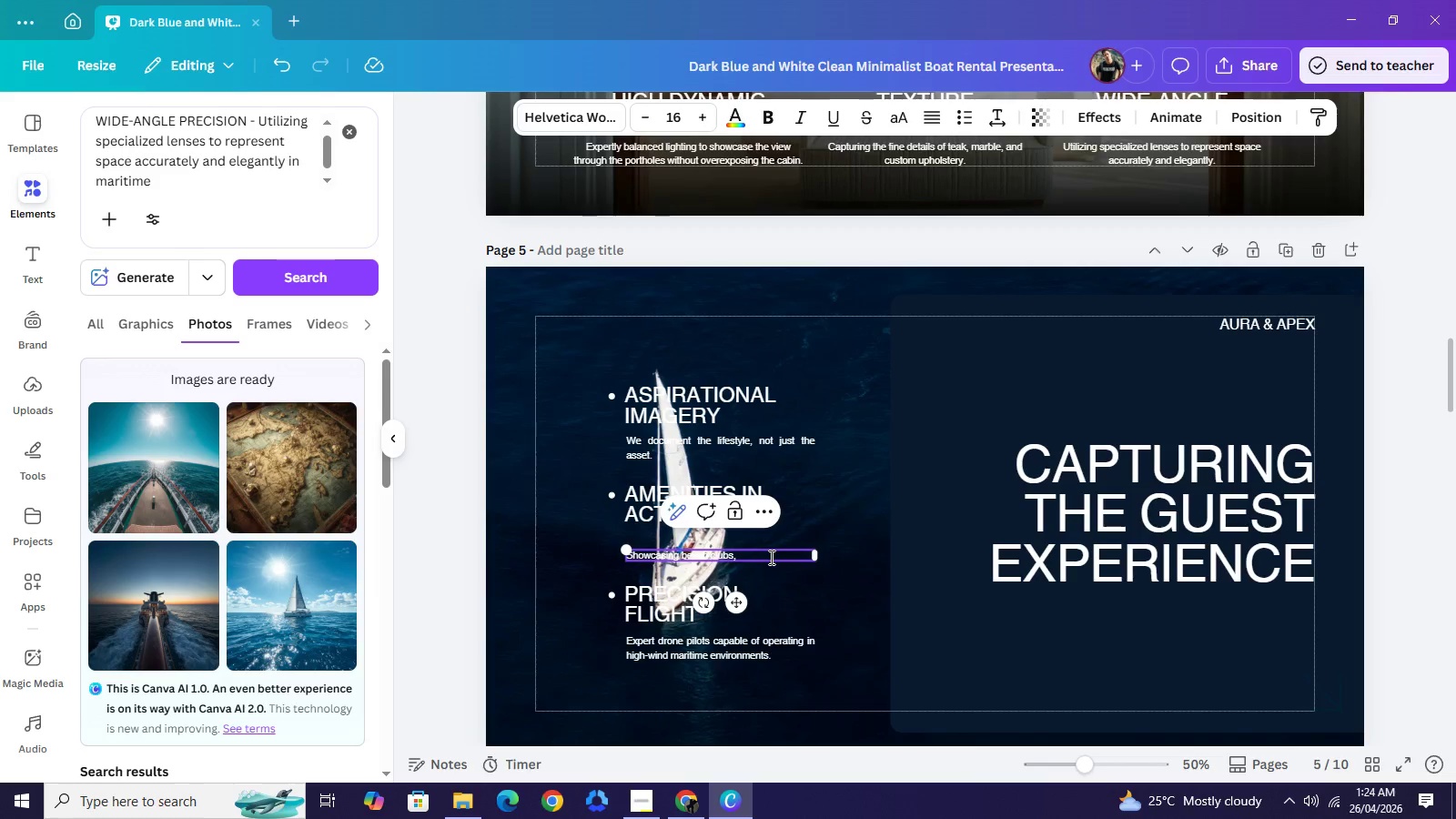 
left_click([770, 557])
 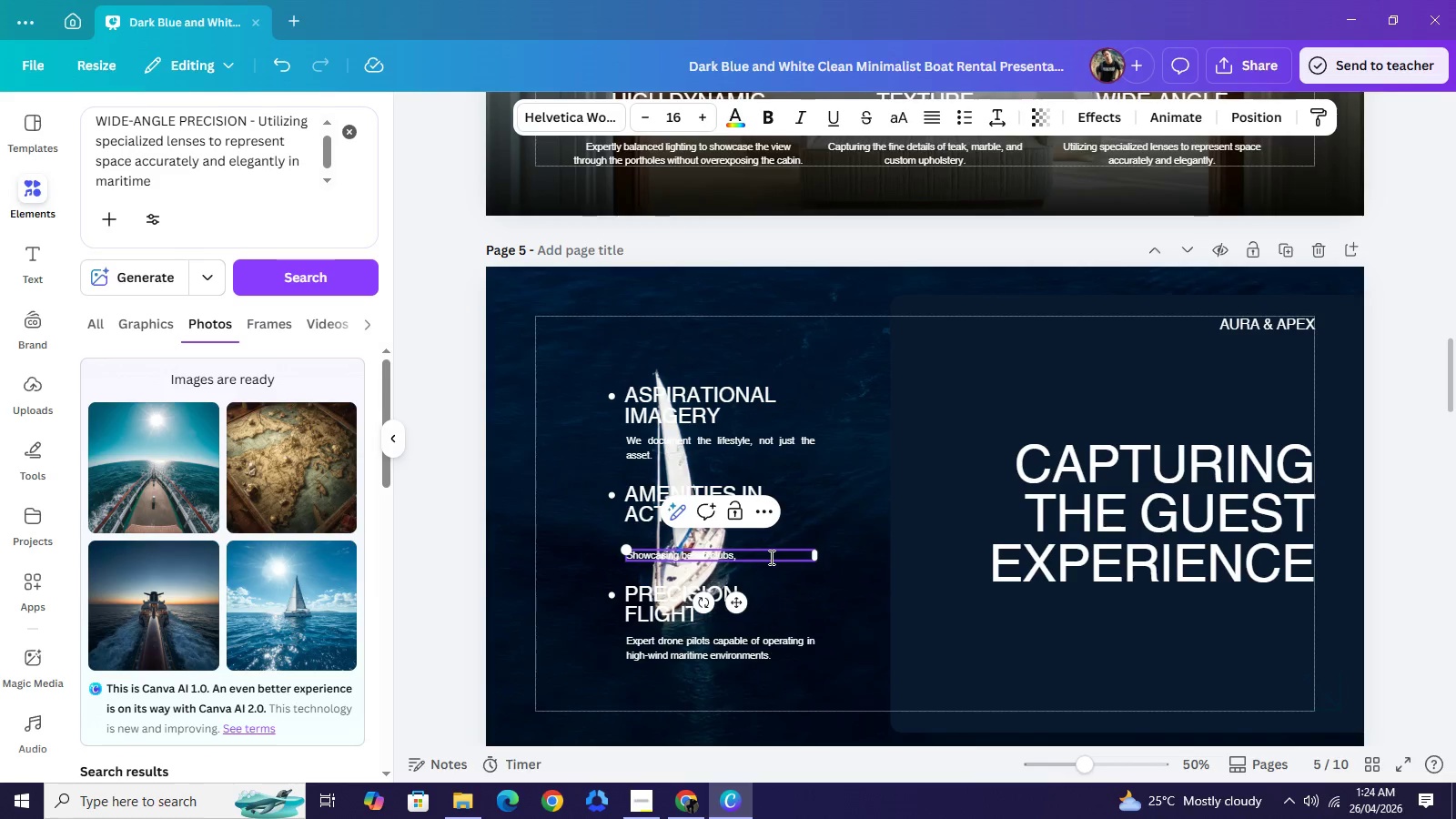 
wait(6.12)
 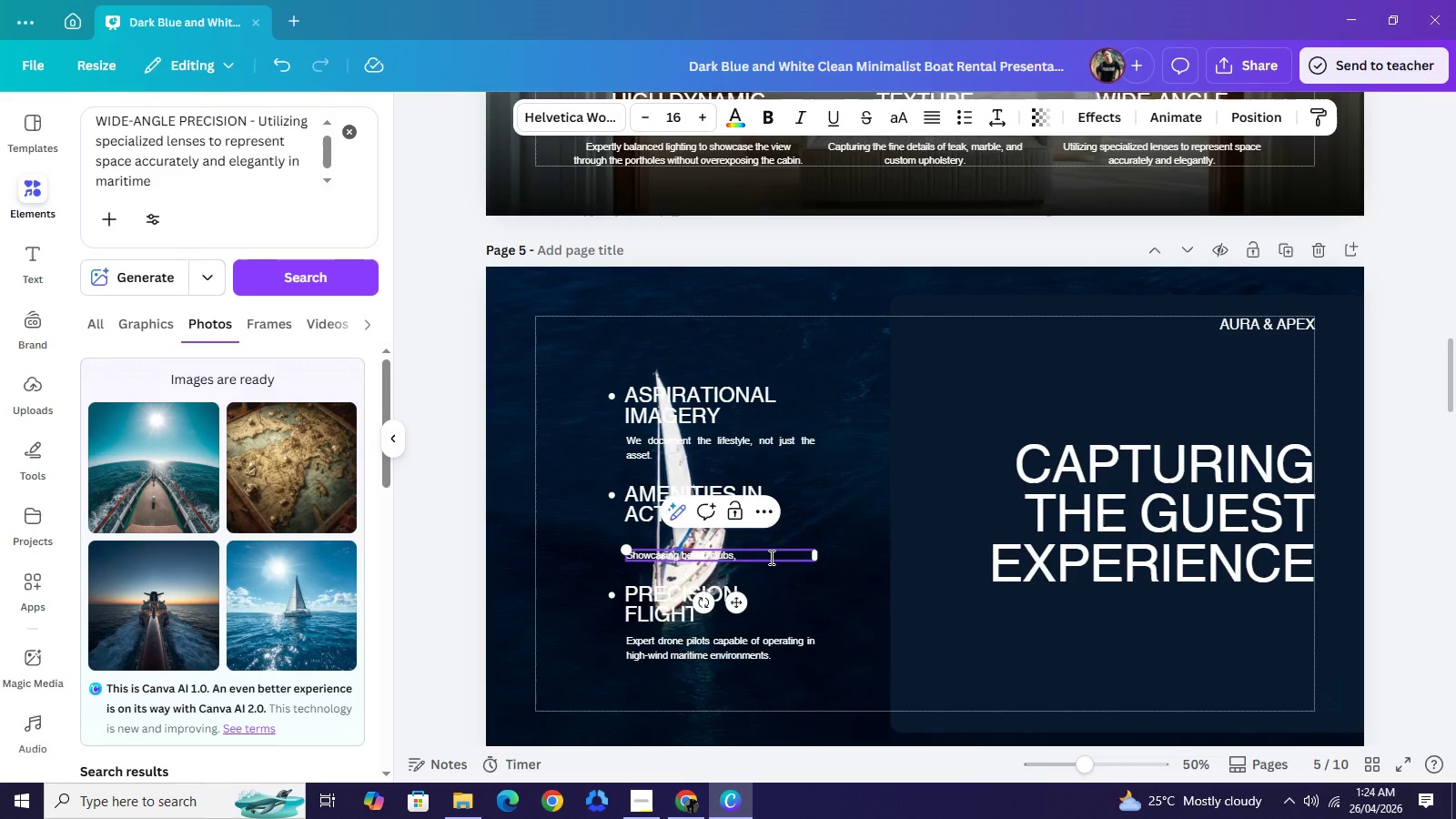 
type(tender deployments, and al fresco dining setups.)
 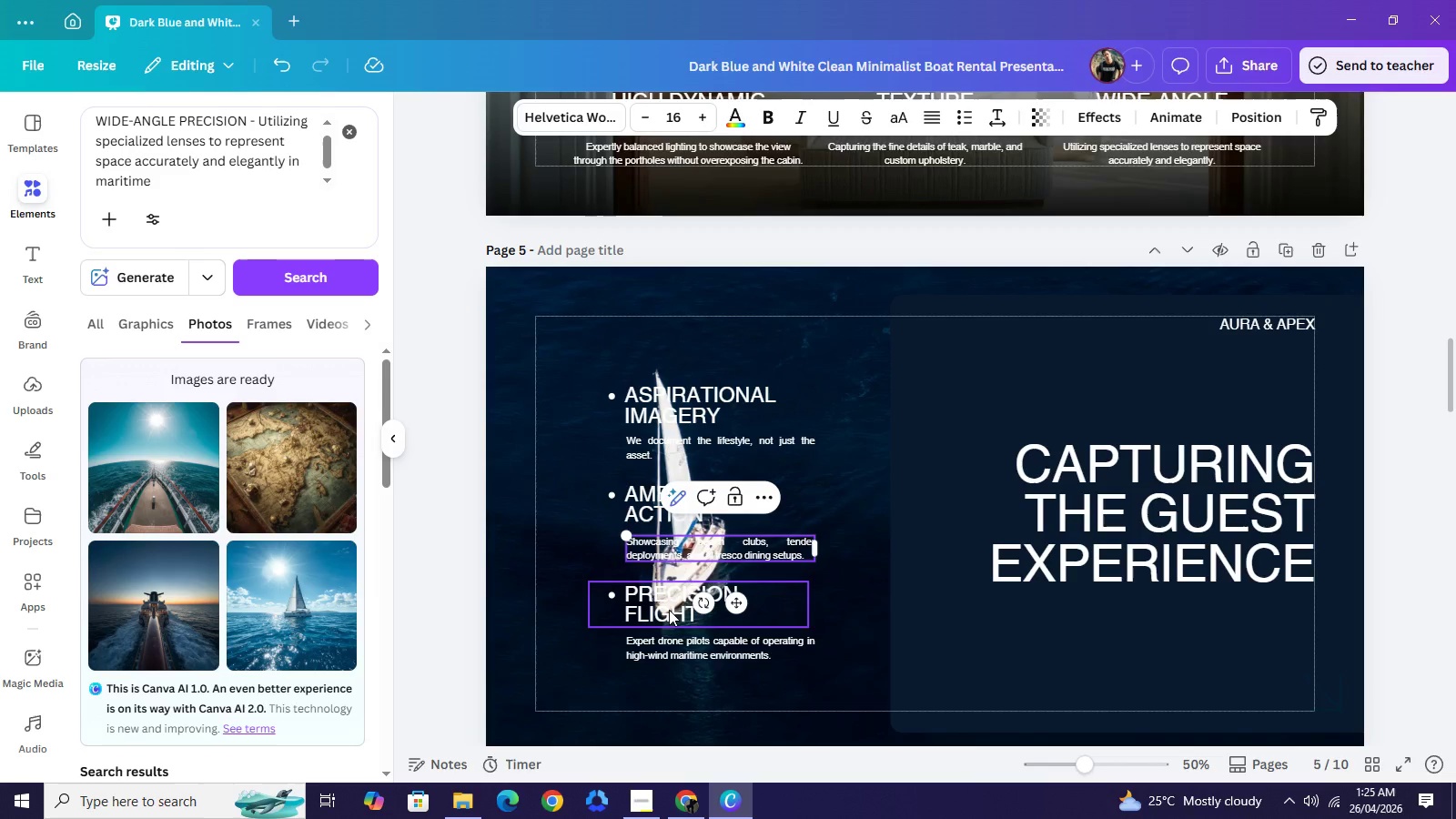 
double_click([669, 610])
 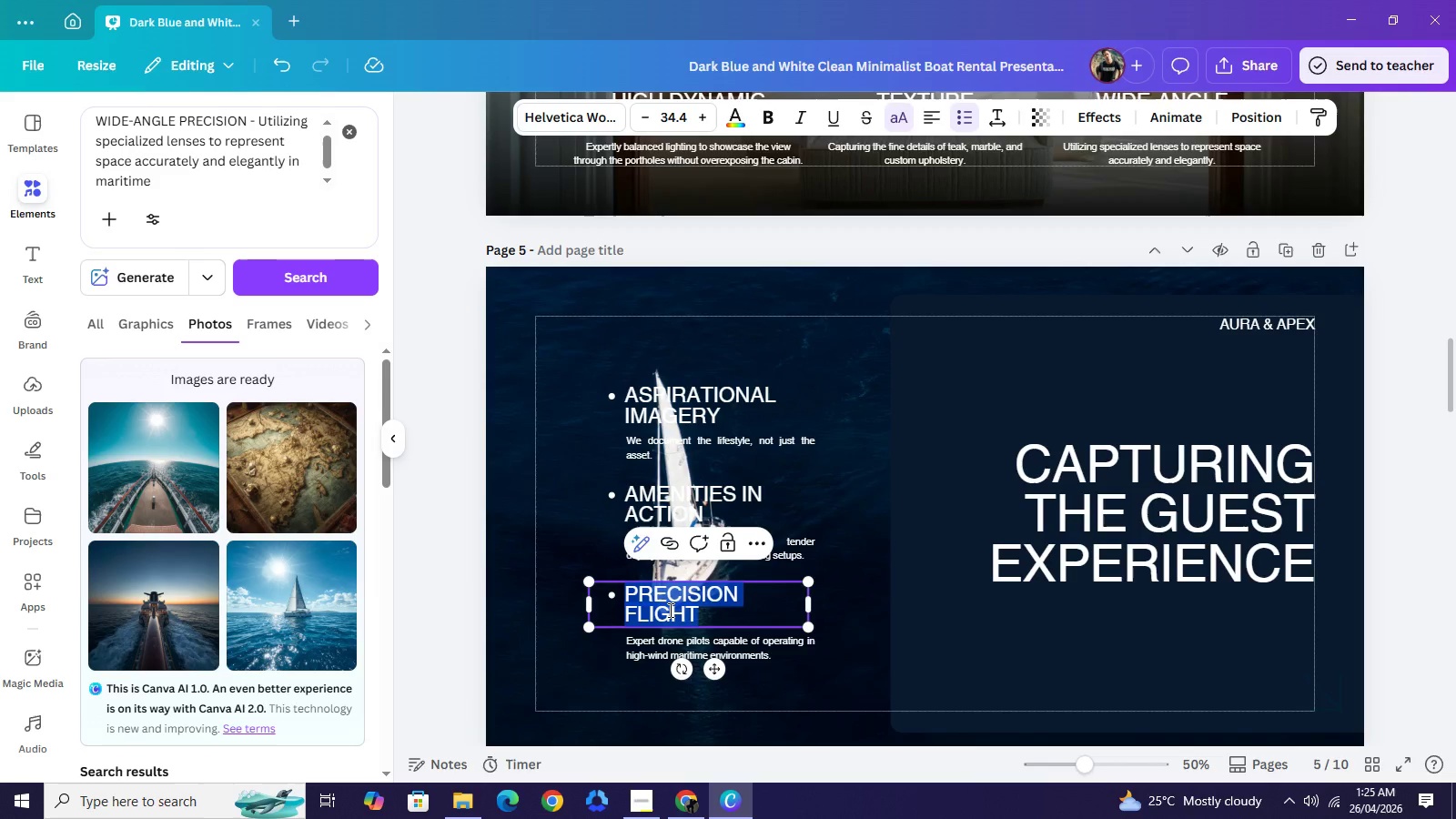 
type(EMOTIONAL CONNECTION)
 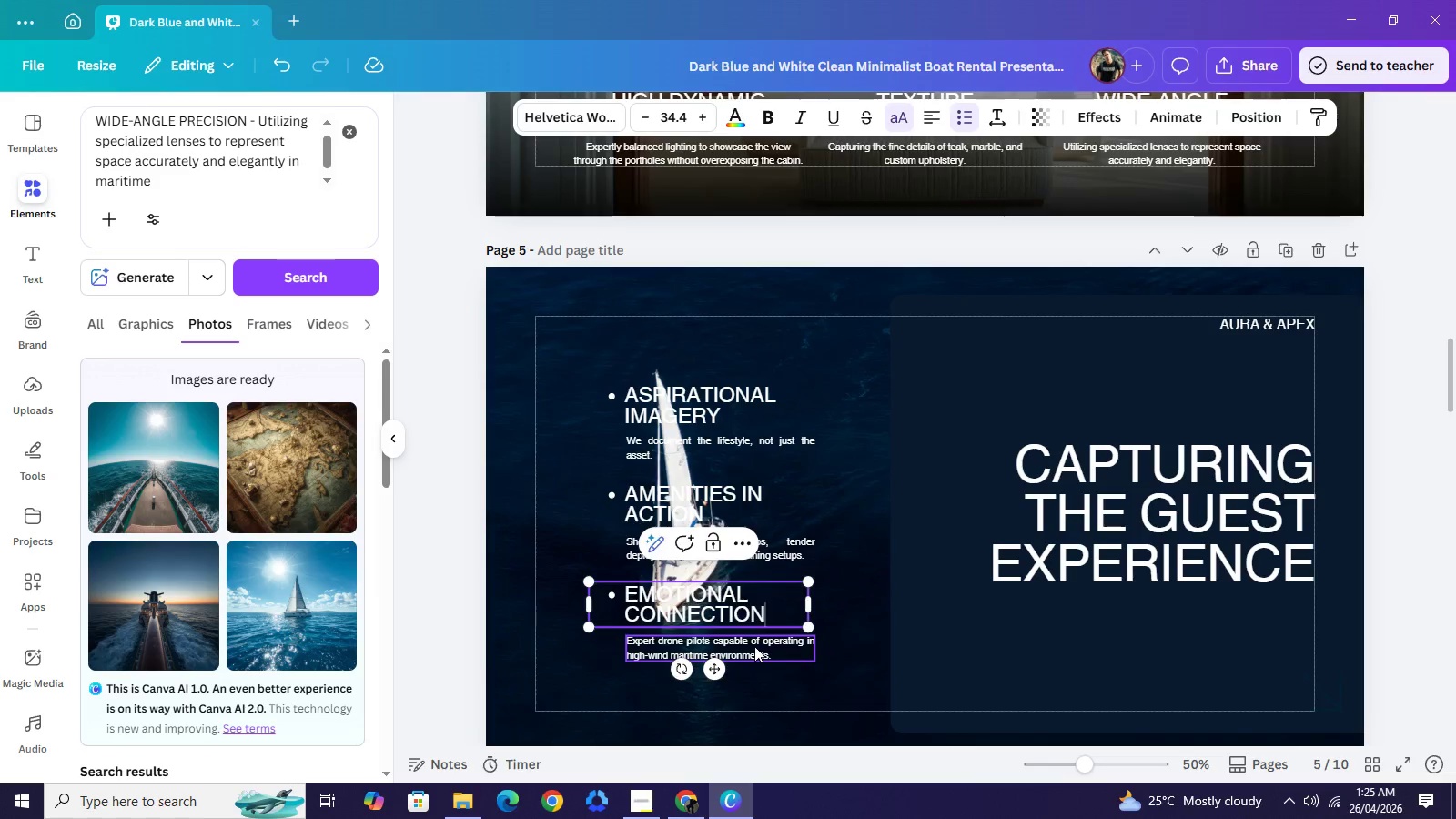 
double_click([754, 646])
 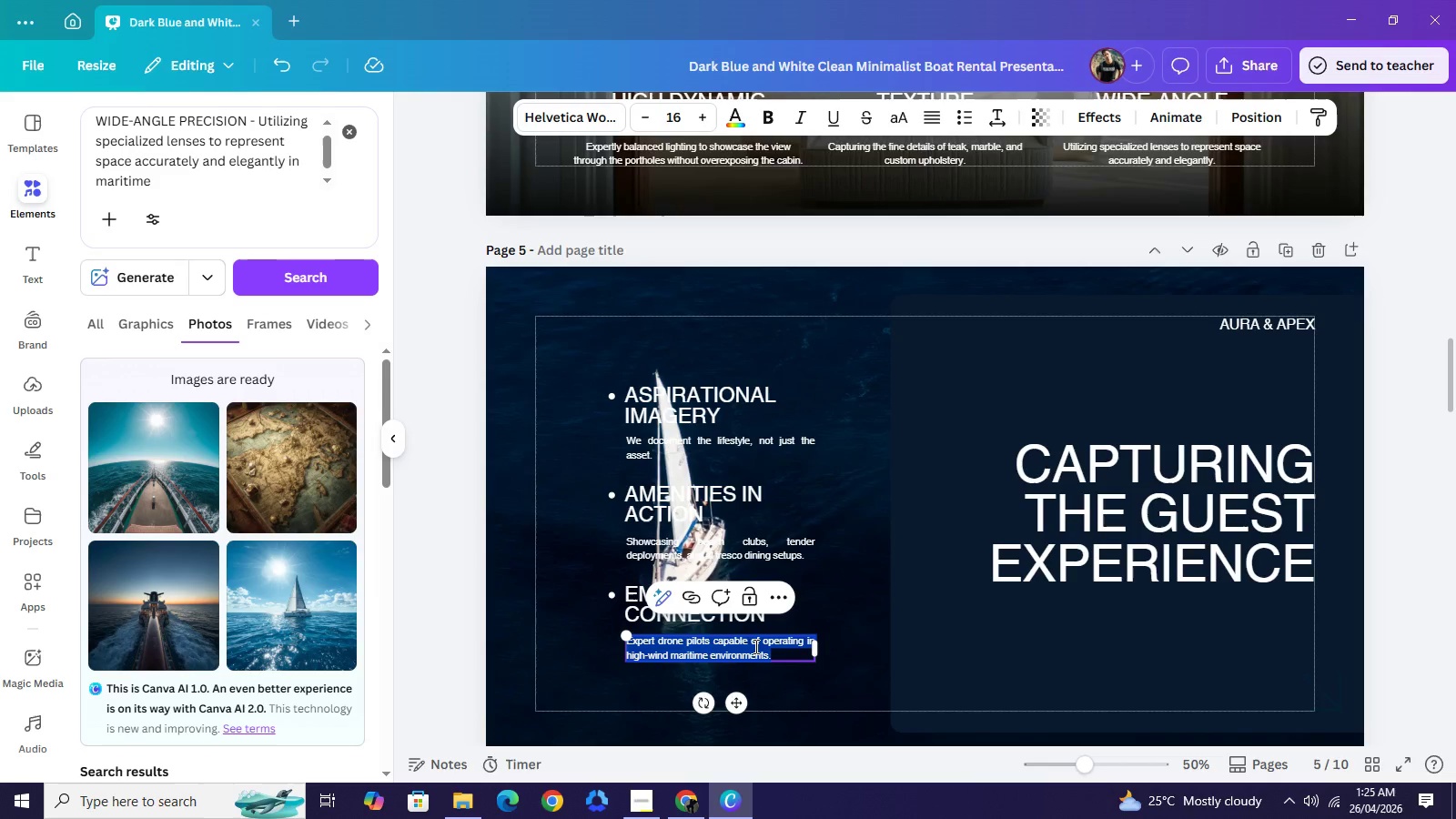 
type(Visual narratives that allow charter clients)
 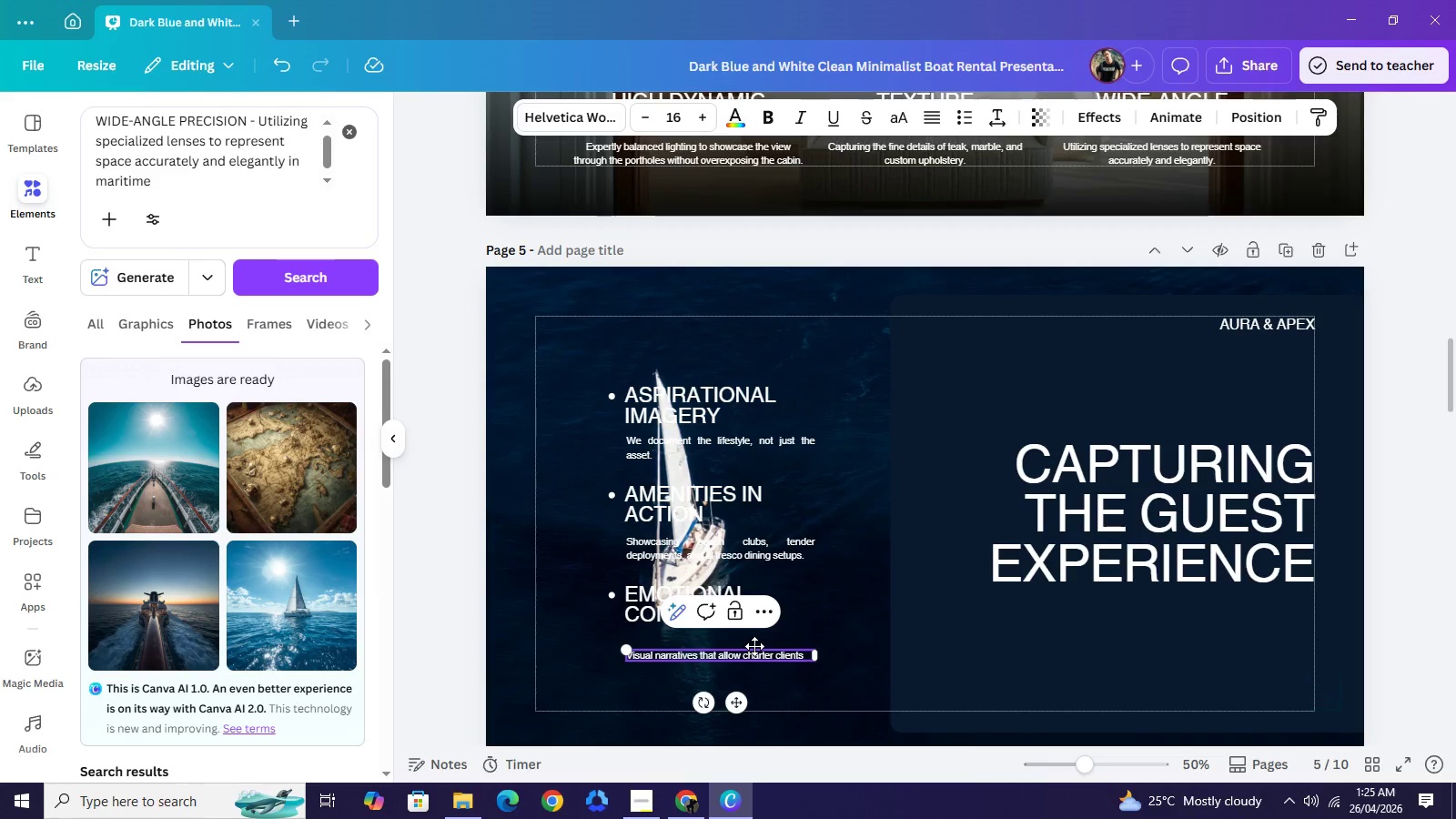 
type( to see themselves on board.)
 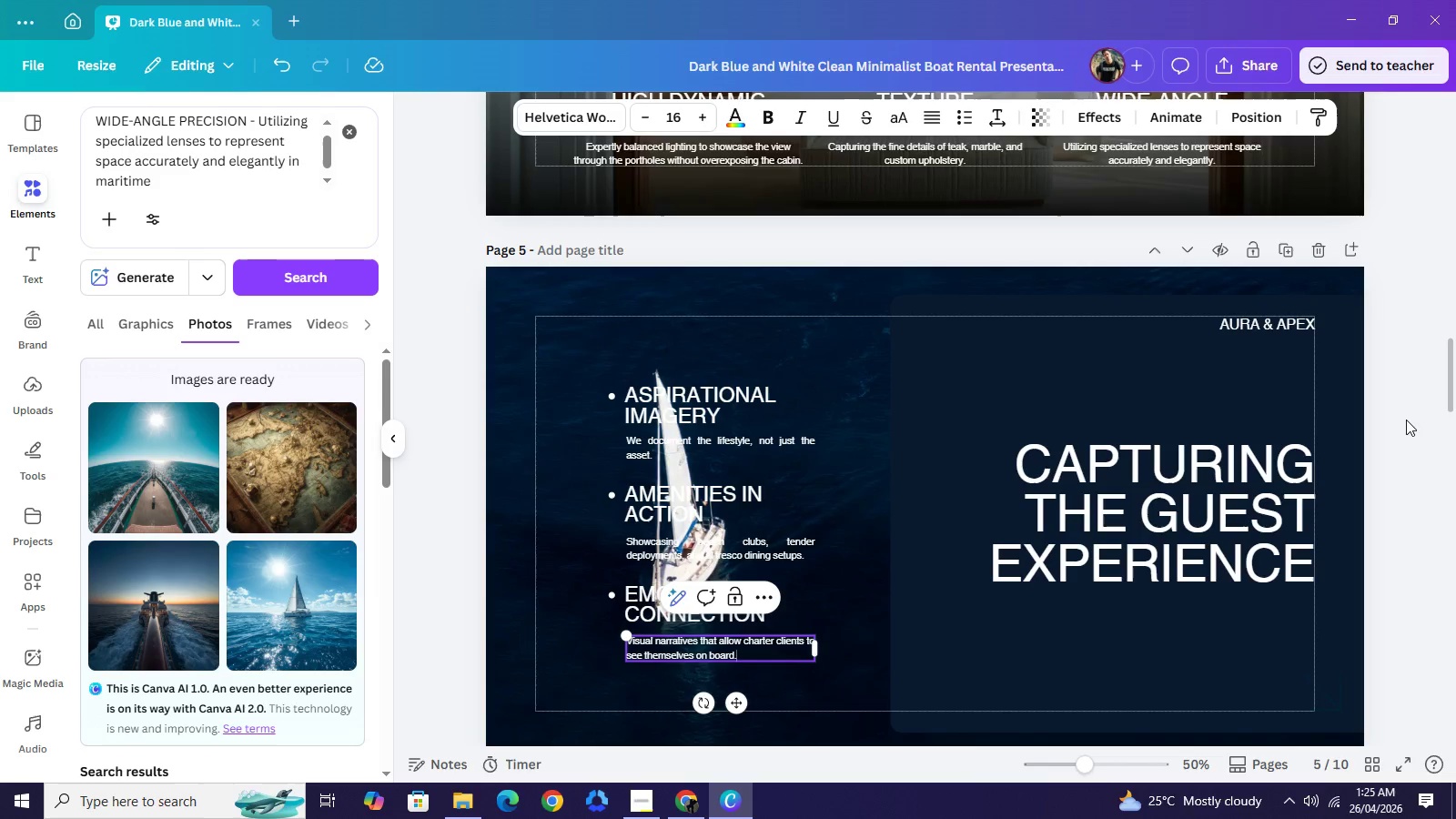 
left_click([1405, 419])
 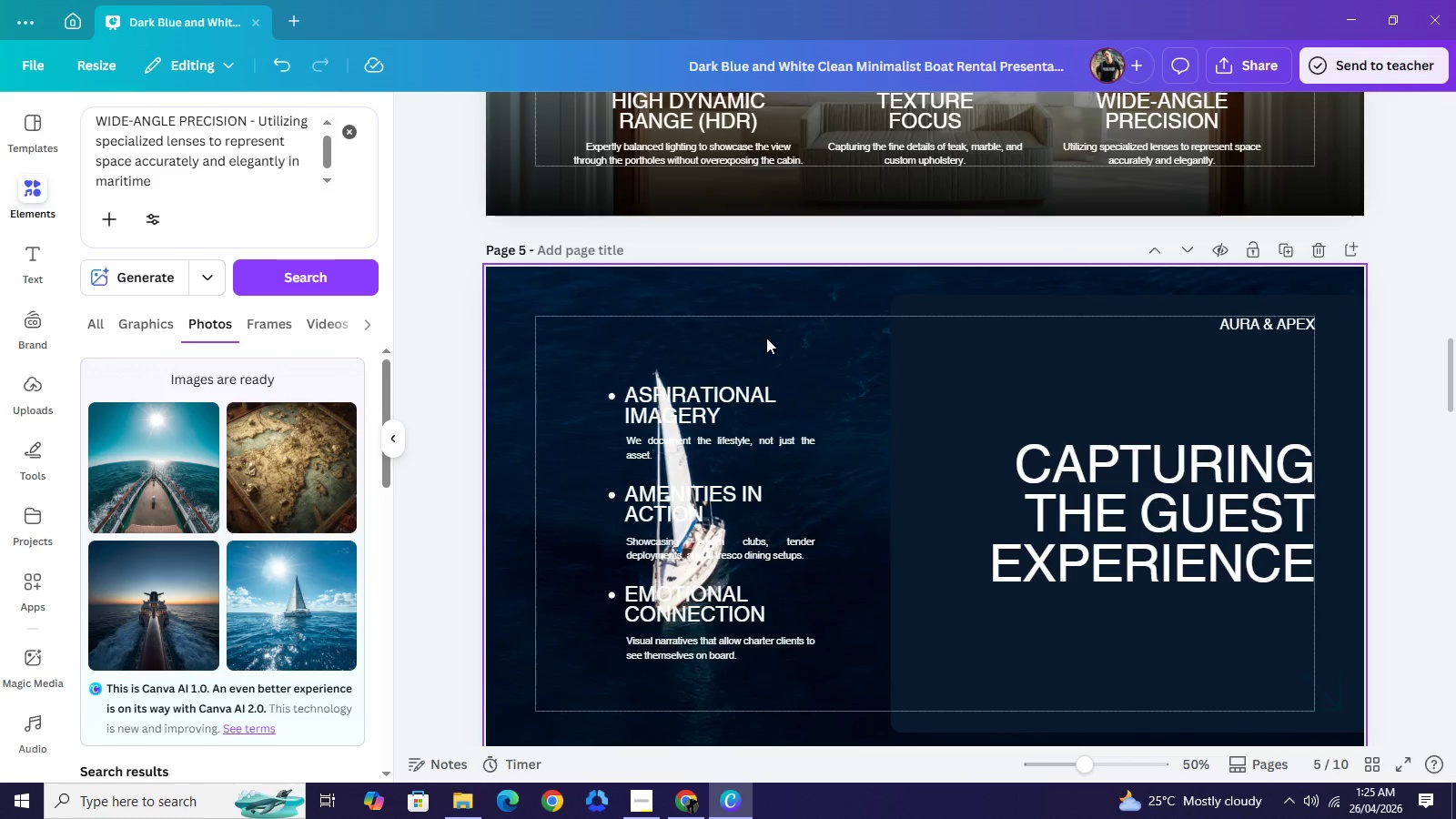 
wait(5.39)
 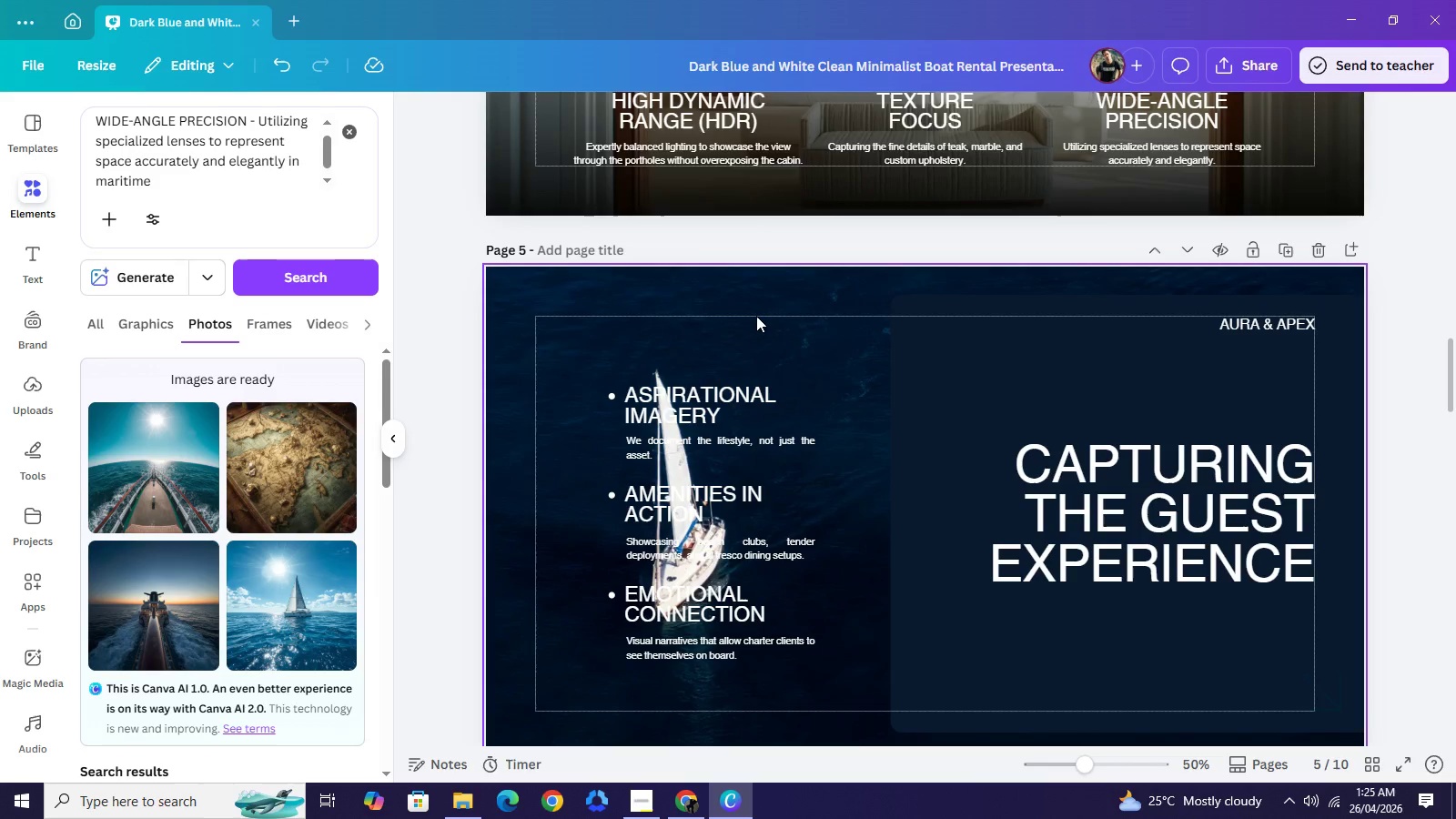 
left_click([766, 338])
 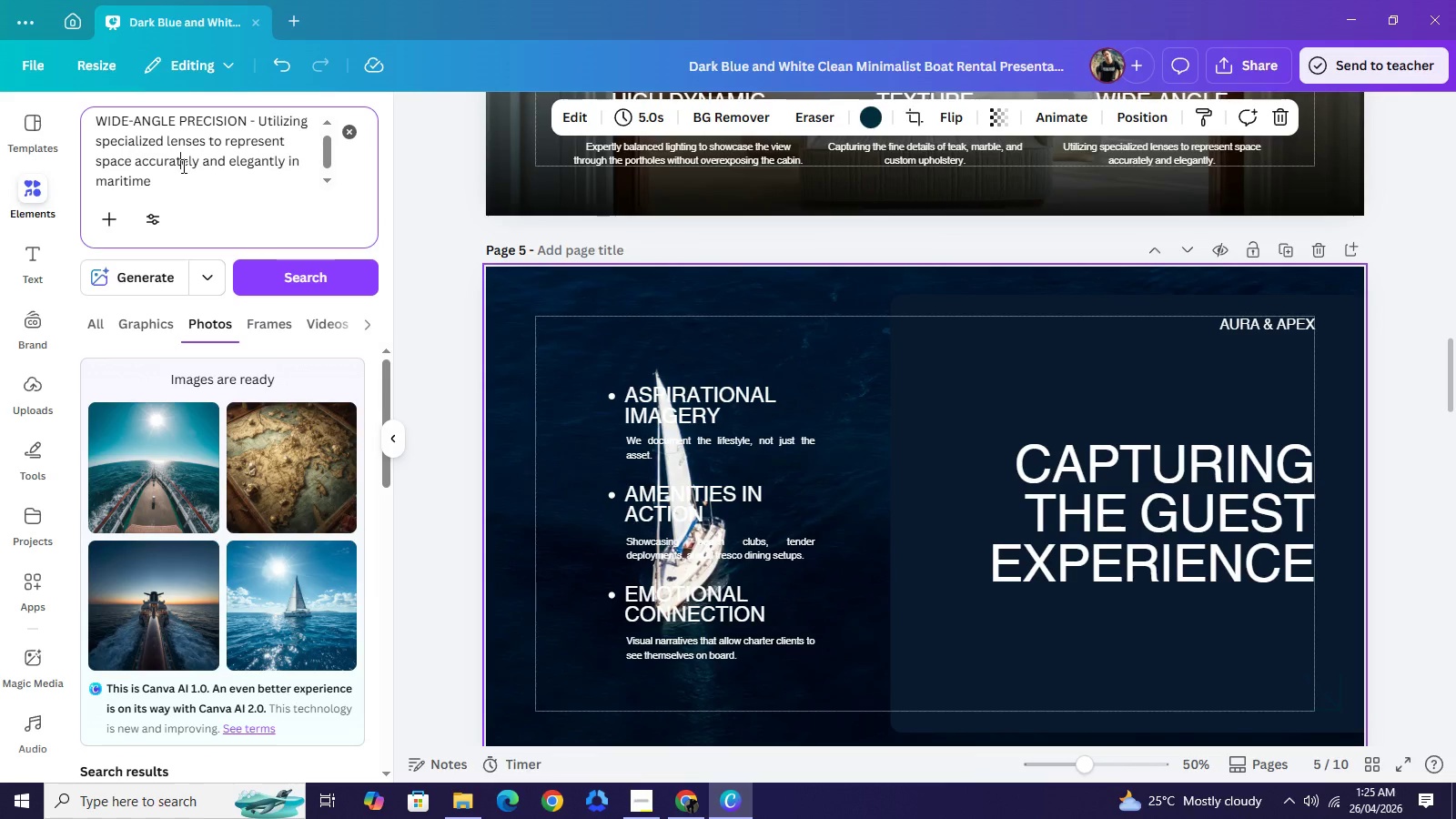 
double_click([182, 166])
 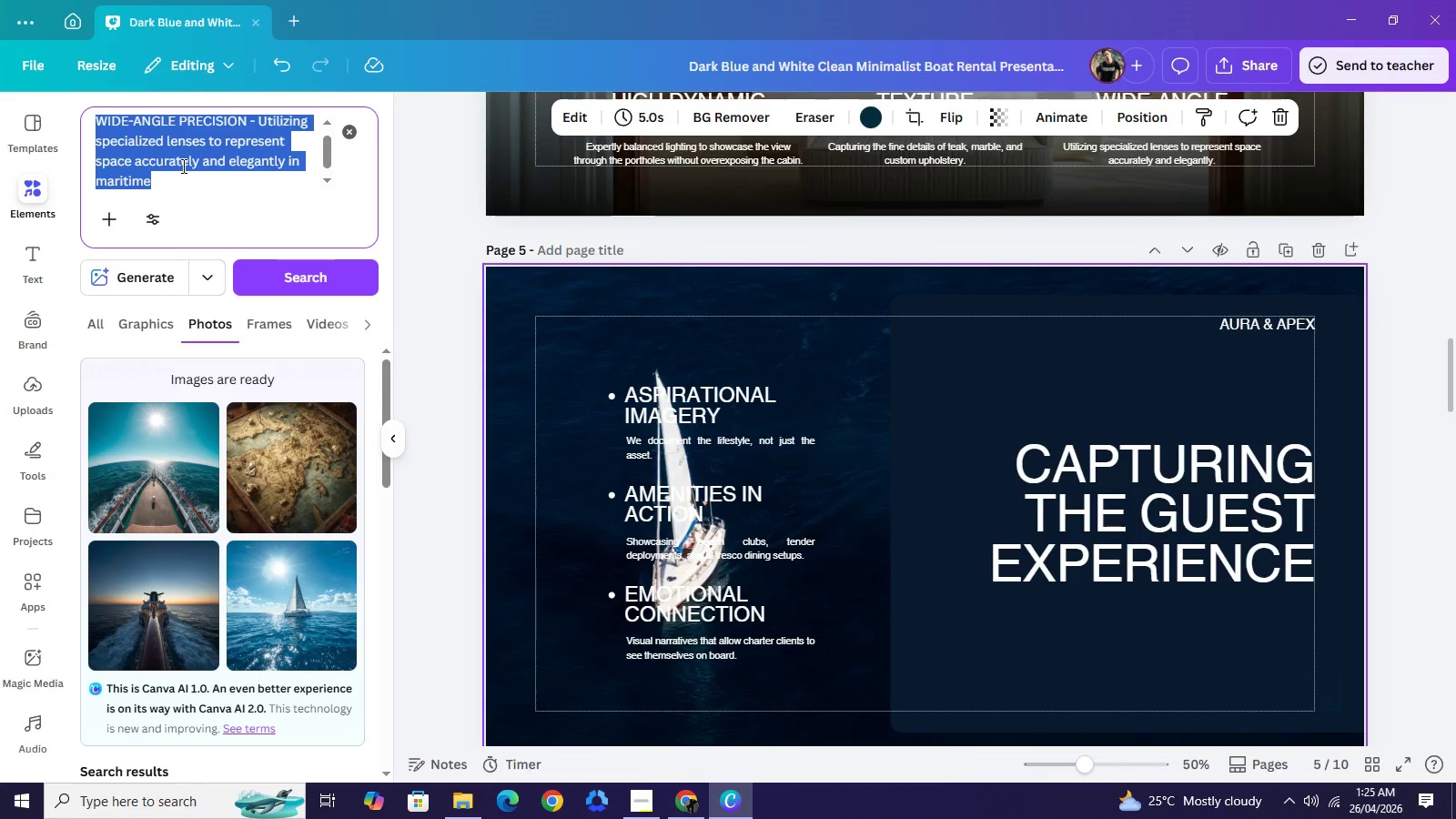 
triple_click([182, 166])
 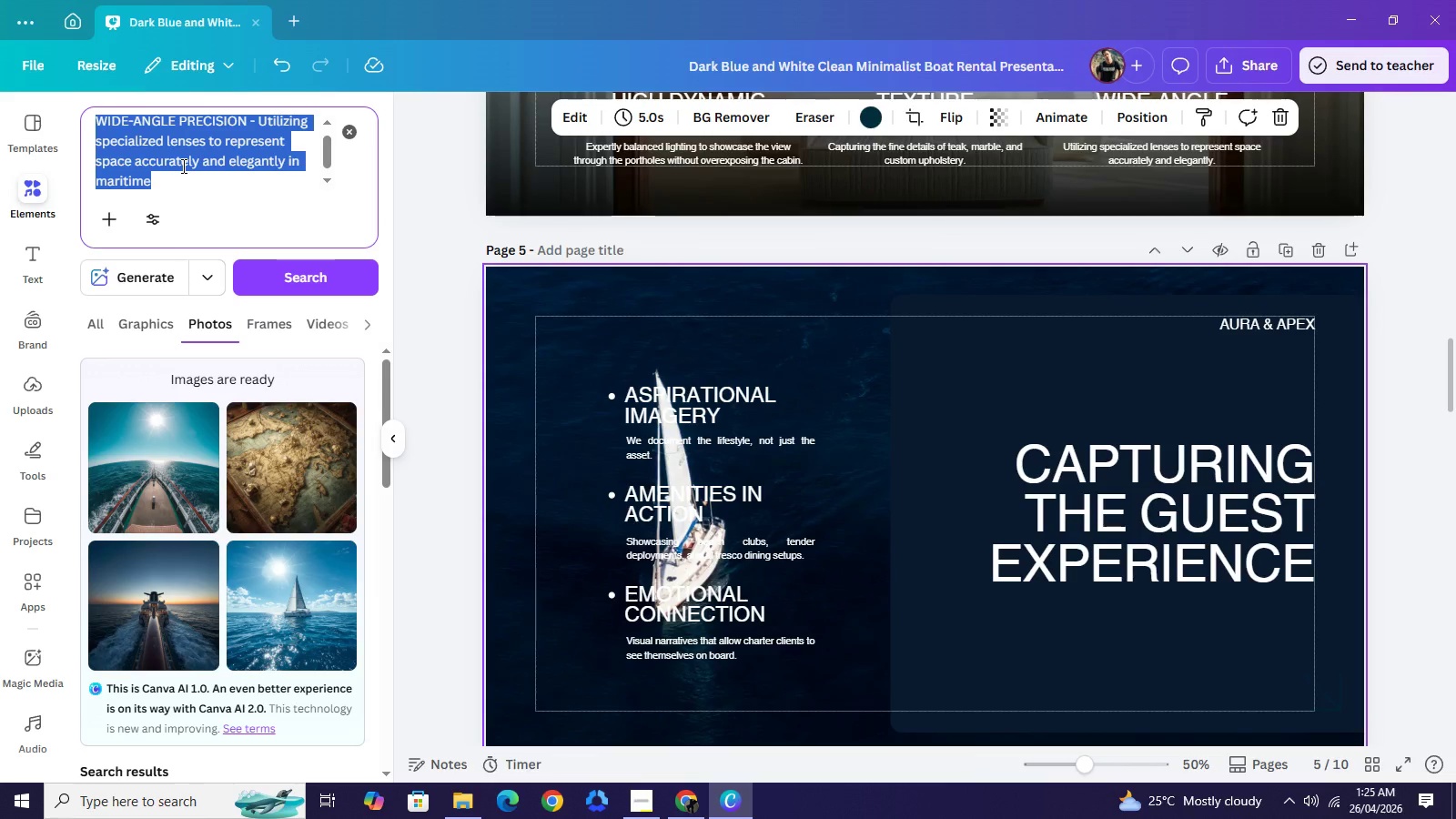 
type(A candid, "lifestyle")
 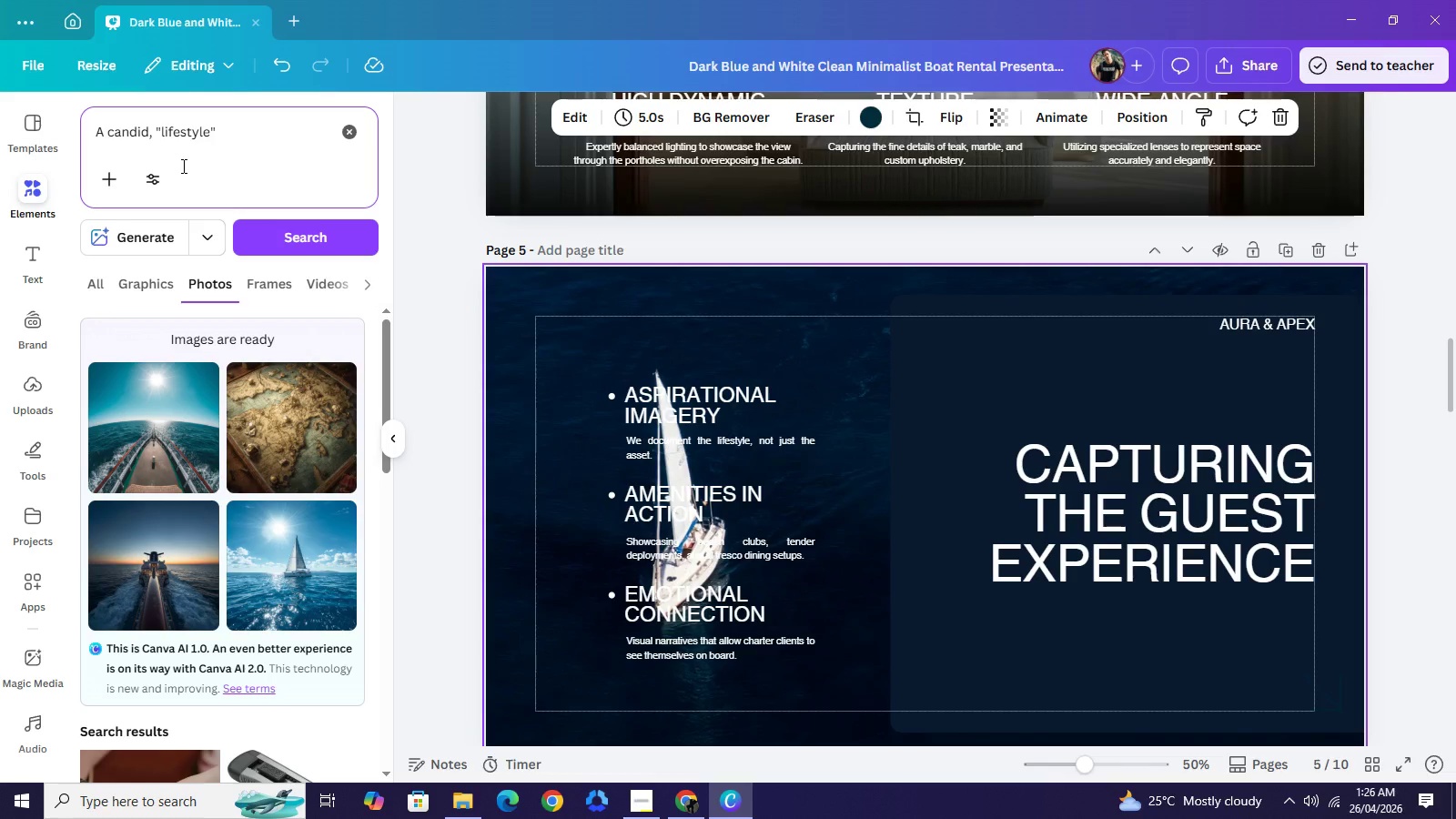 
type( show of a set dining table)
 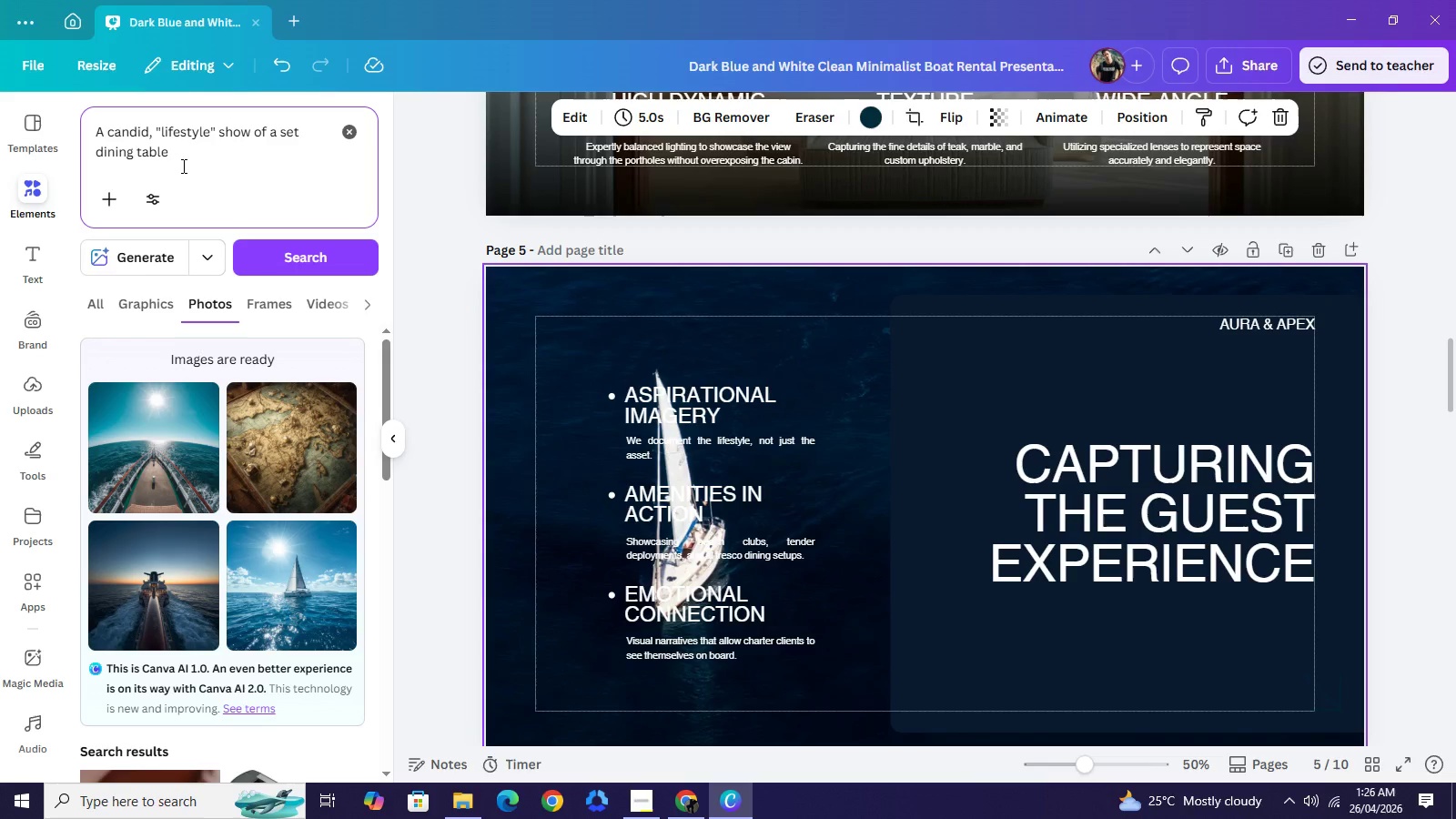 
type( on the aft deck or a guest enjoying)
 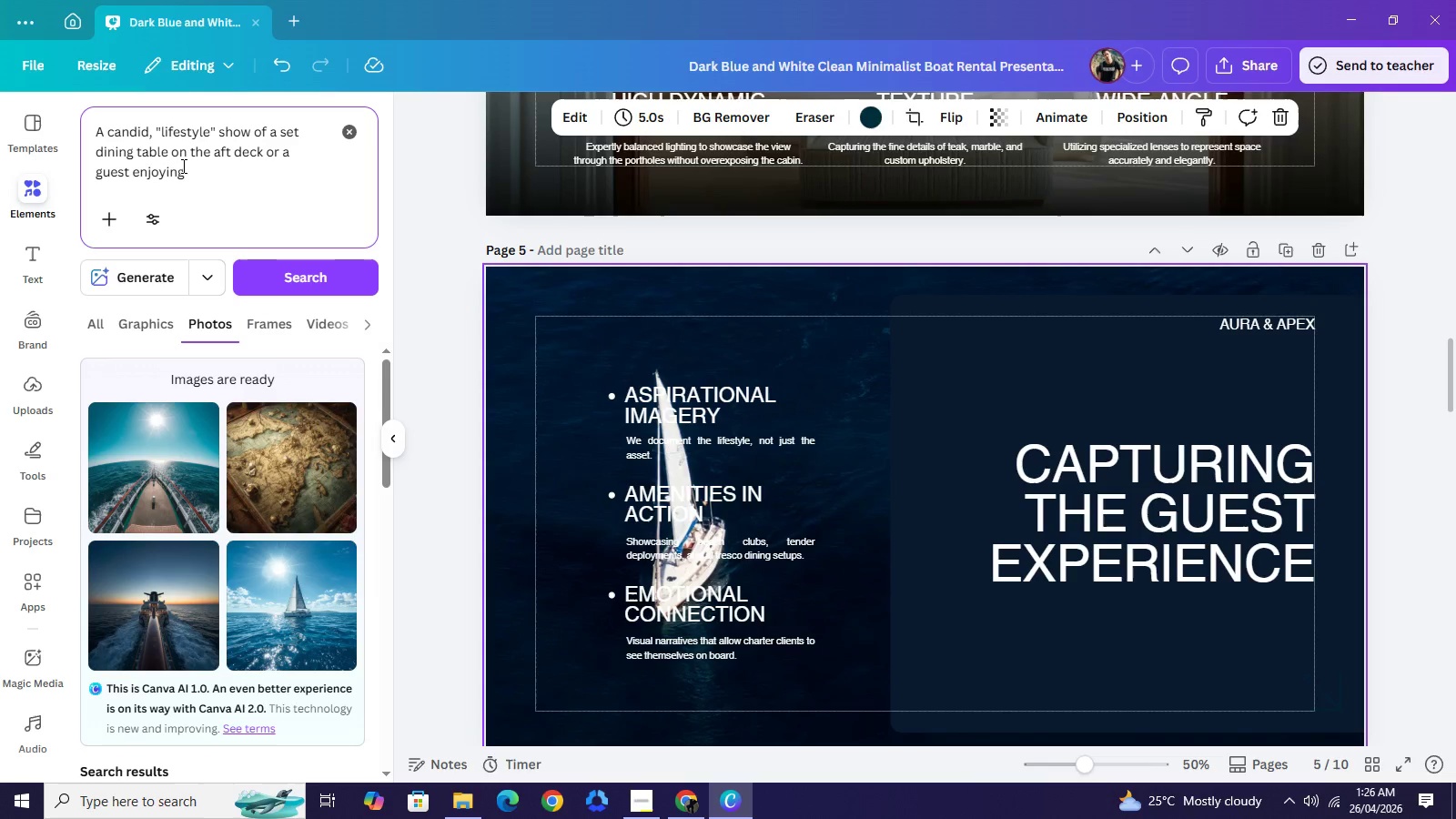 
type( the swim platform.)
 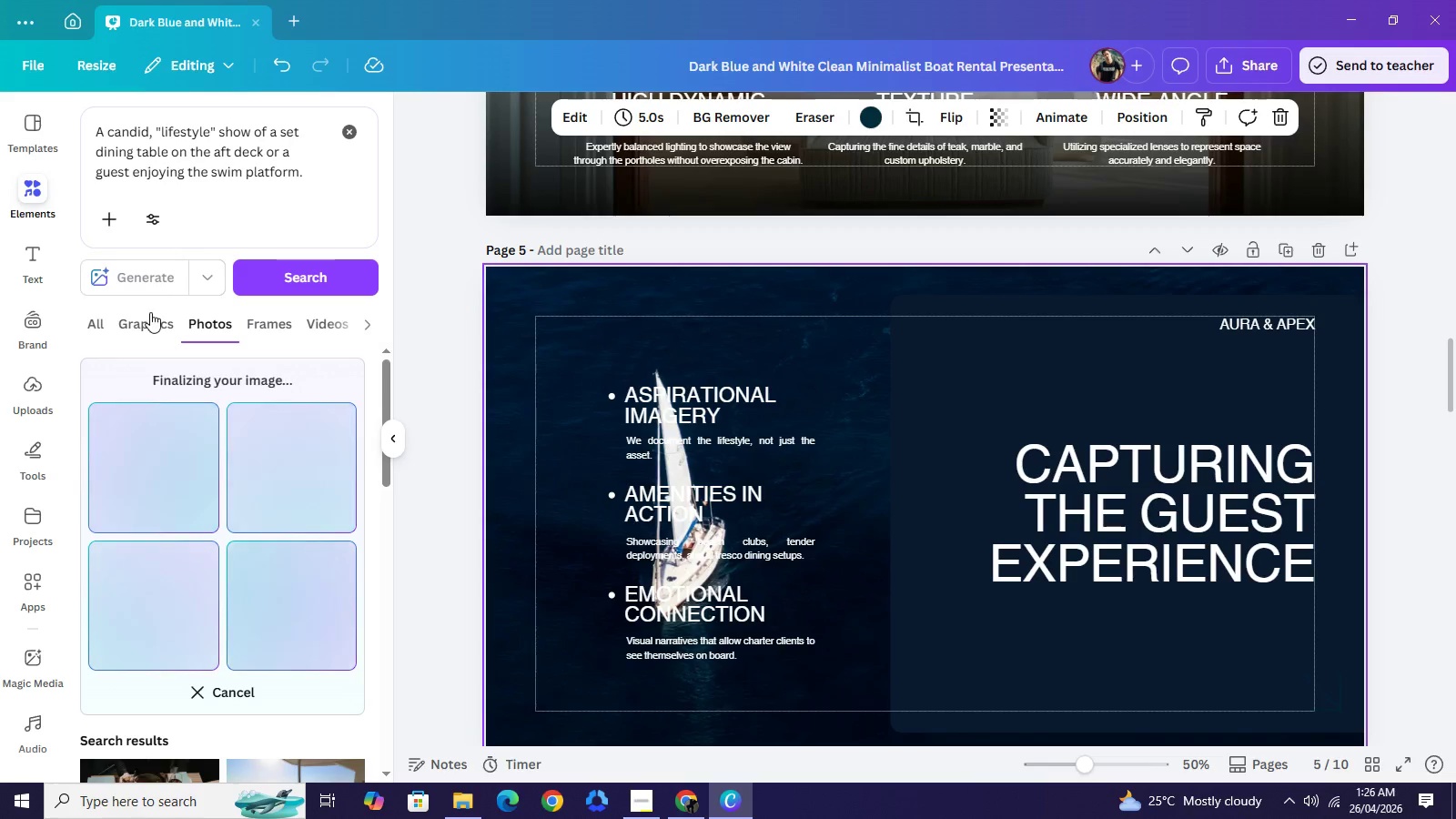 
wait(11.67)
 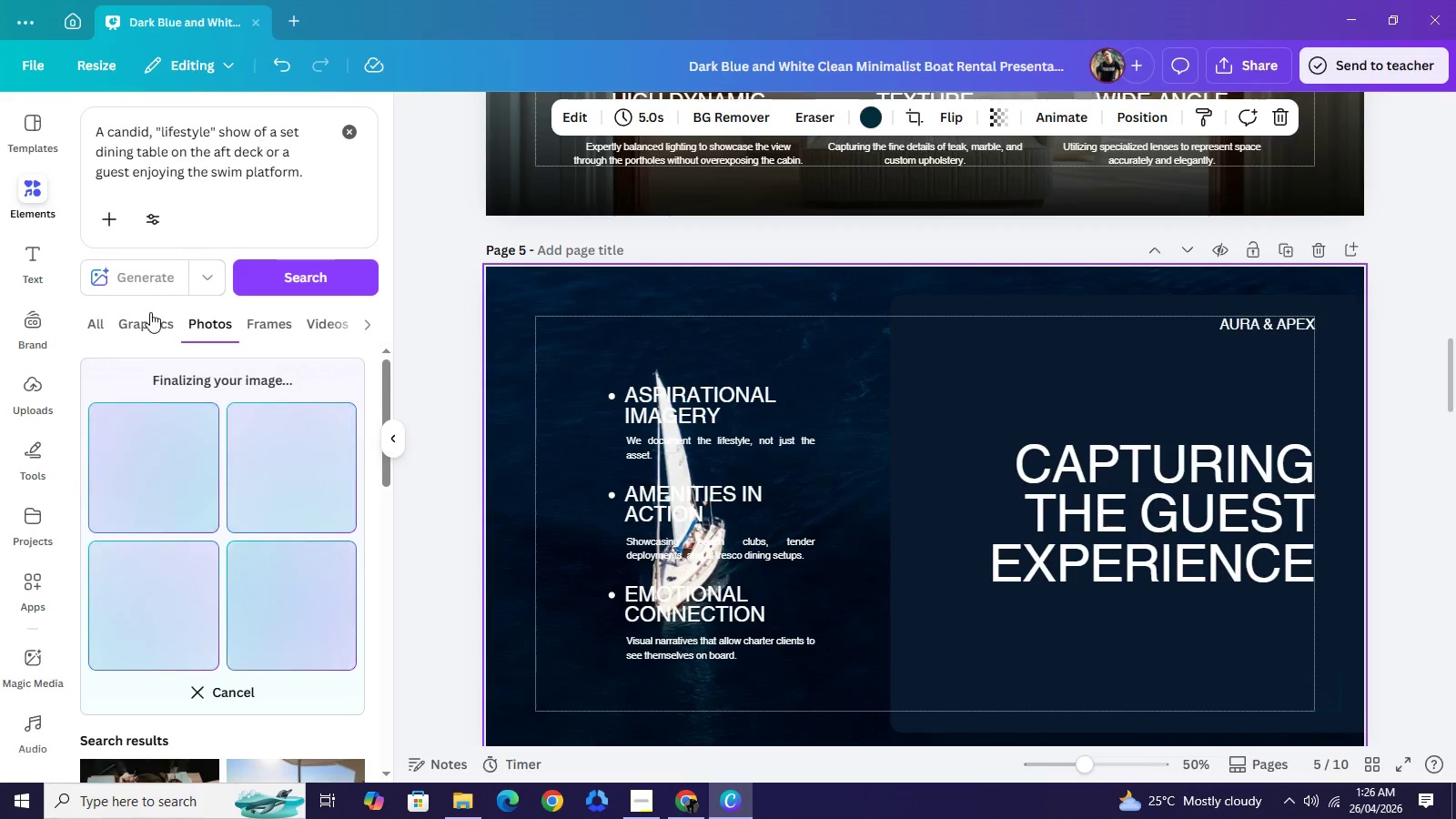 
left_click([636, 808])